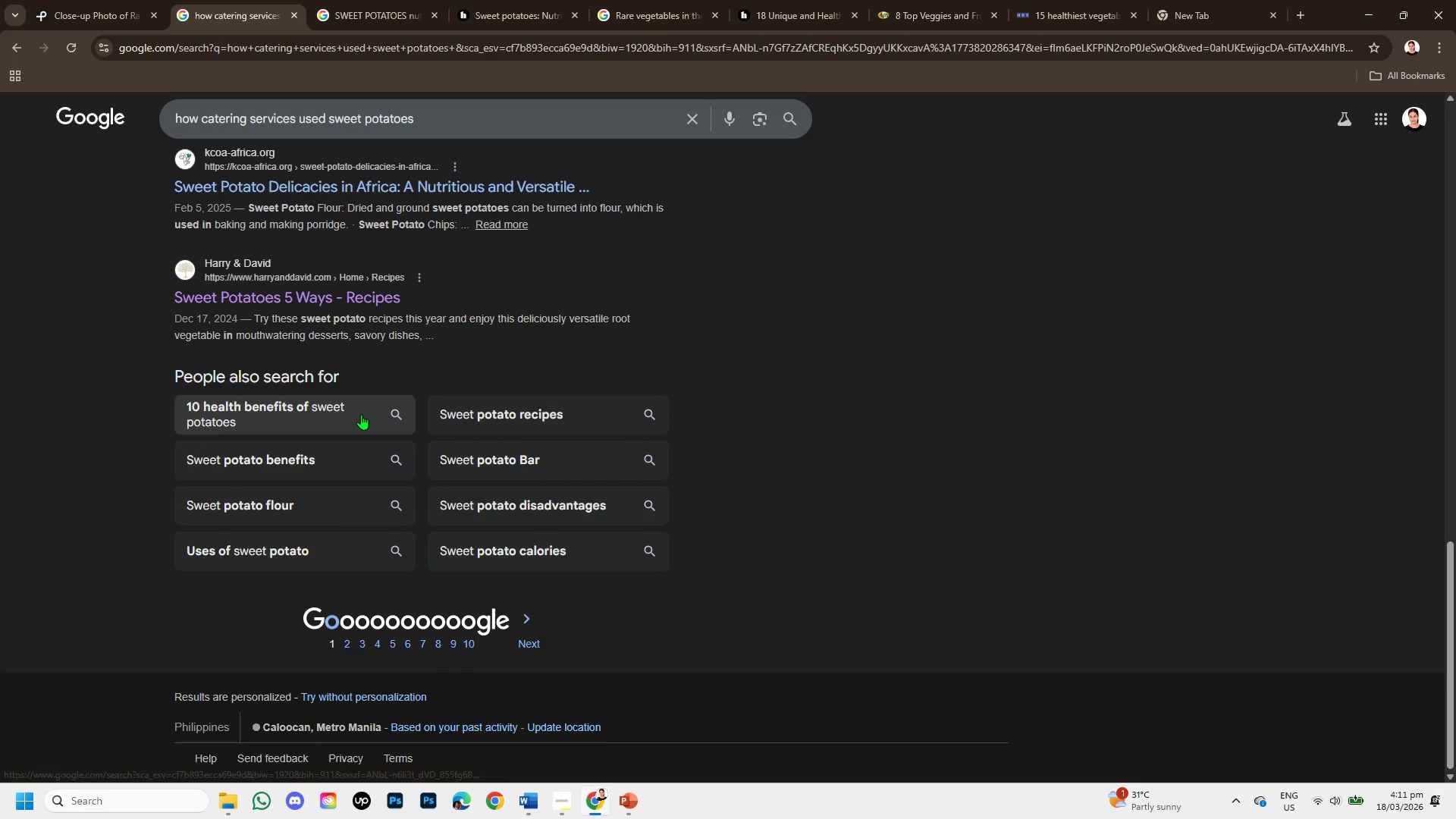 
scroll: coordinate [359, 411], scroll_direction: up, amount: 6.0
 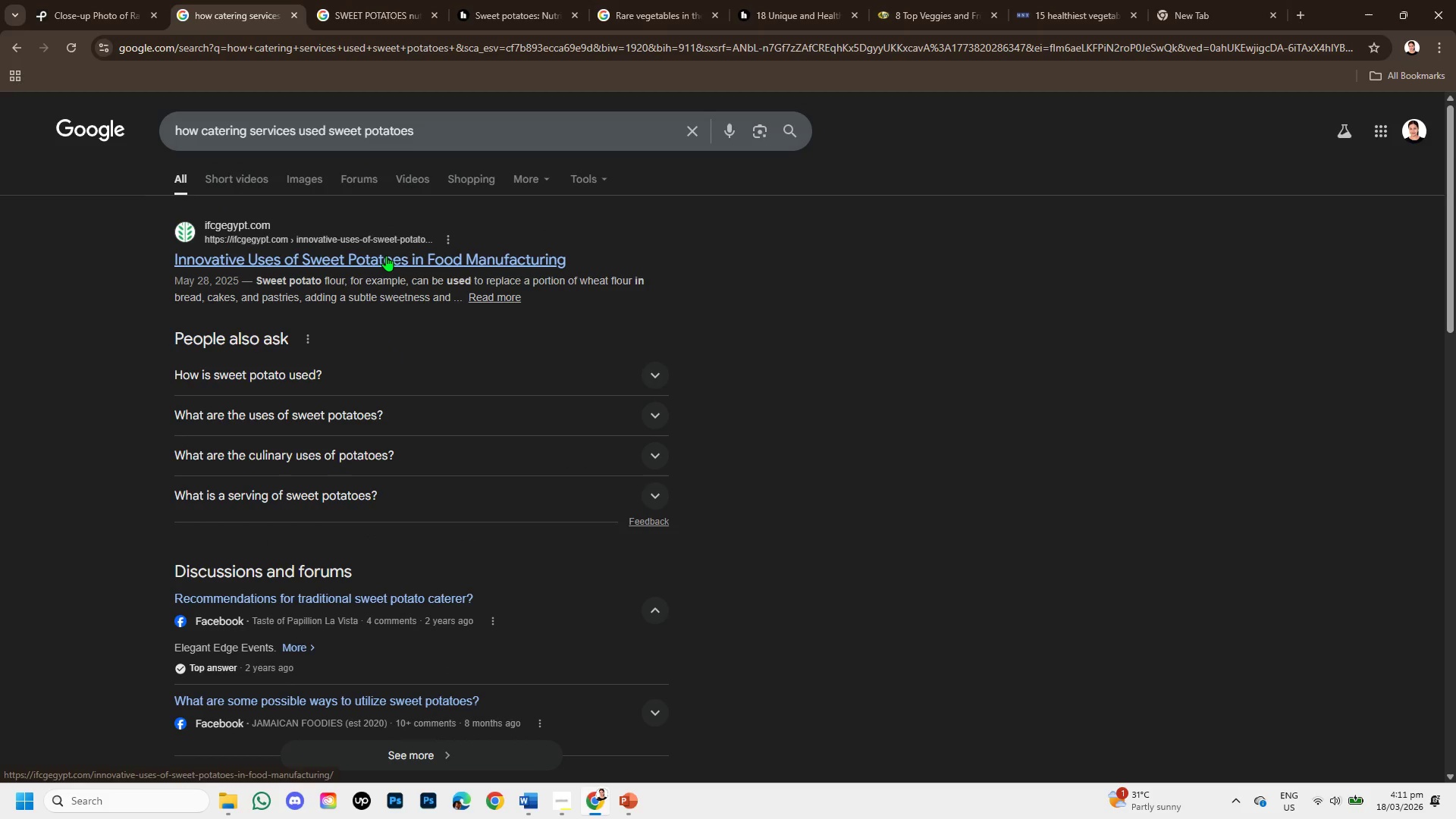 
right_click([386, 256])
 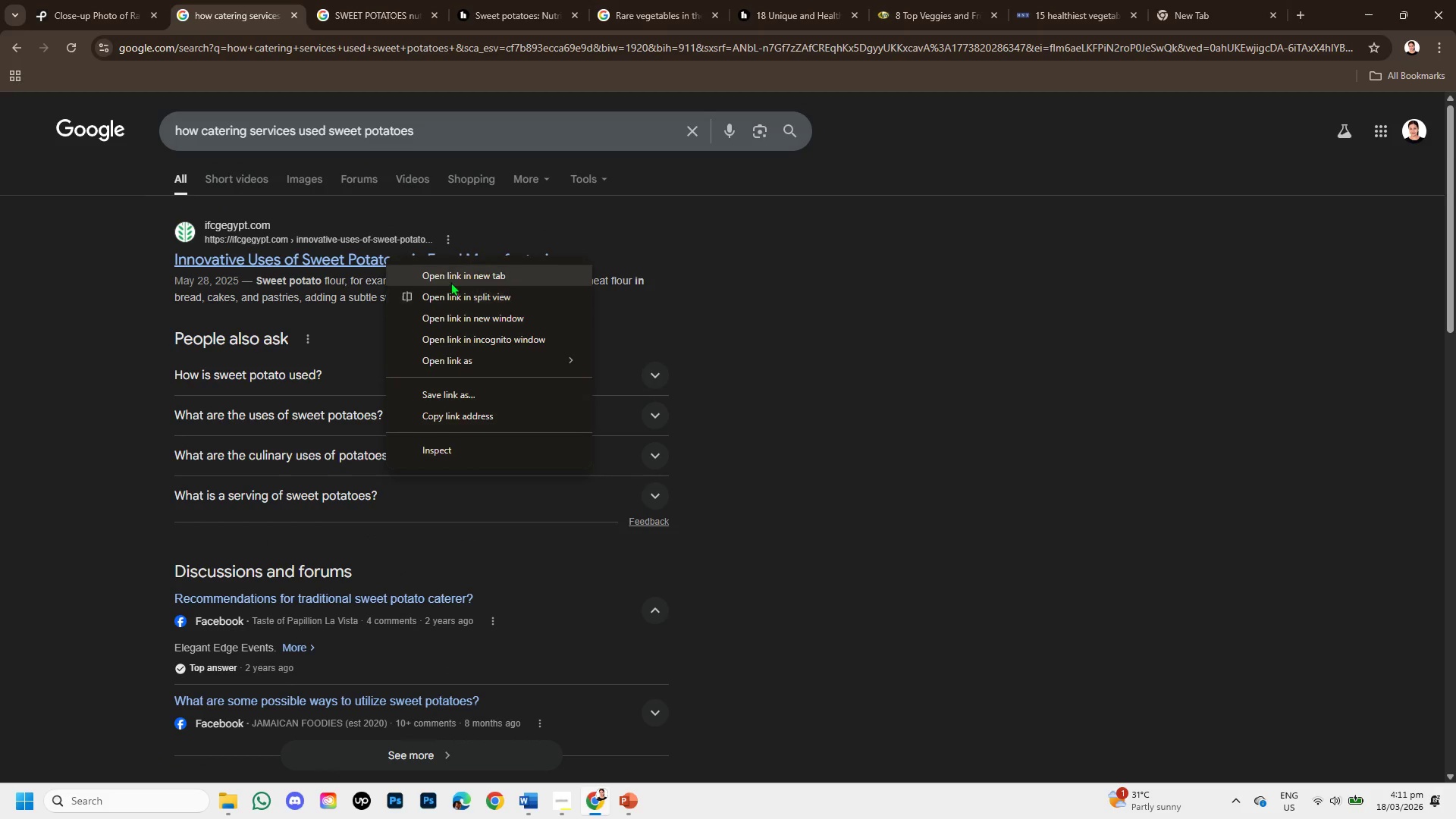 
left_click([453, 277])
 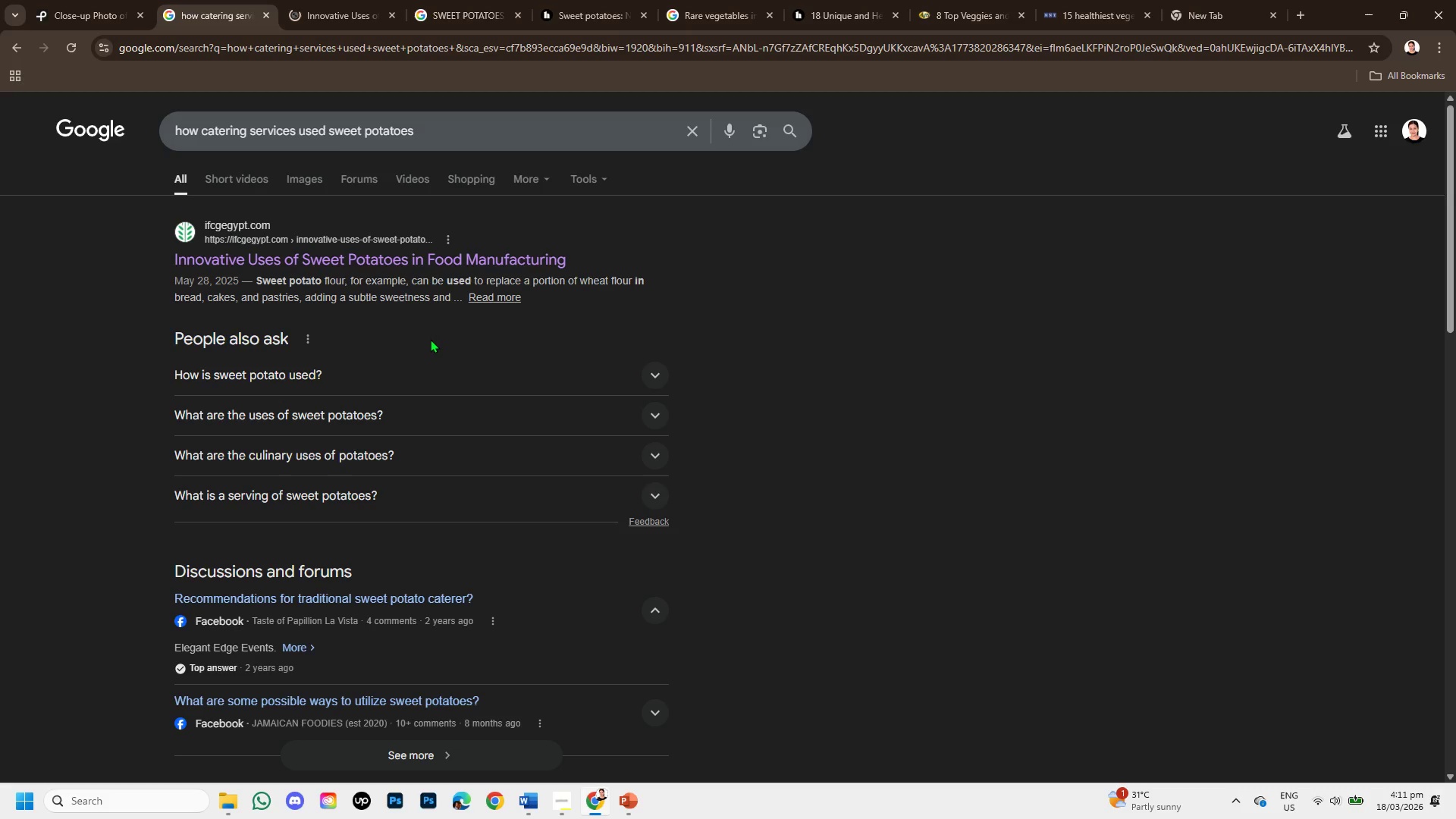 
wait(9.75)
 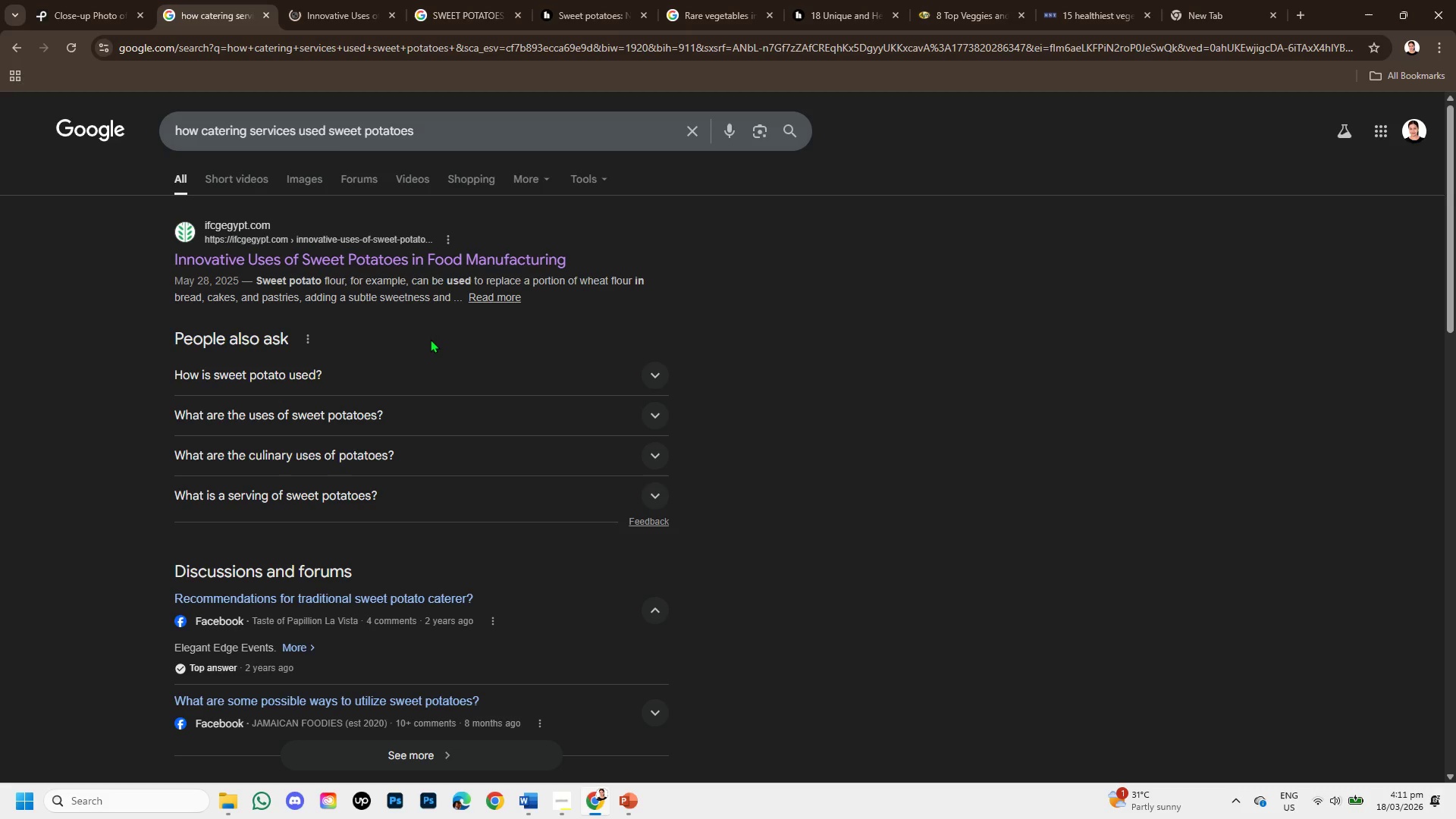 
scroll: coordinate [436, 362], scroll_direction: down, amount: 2.0
 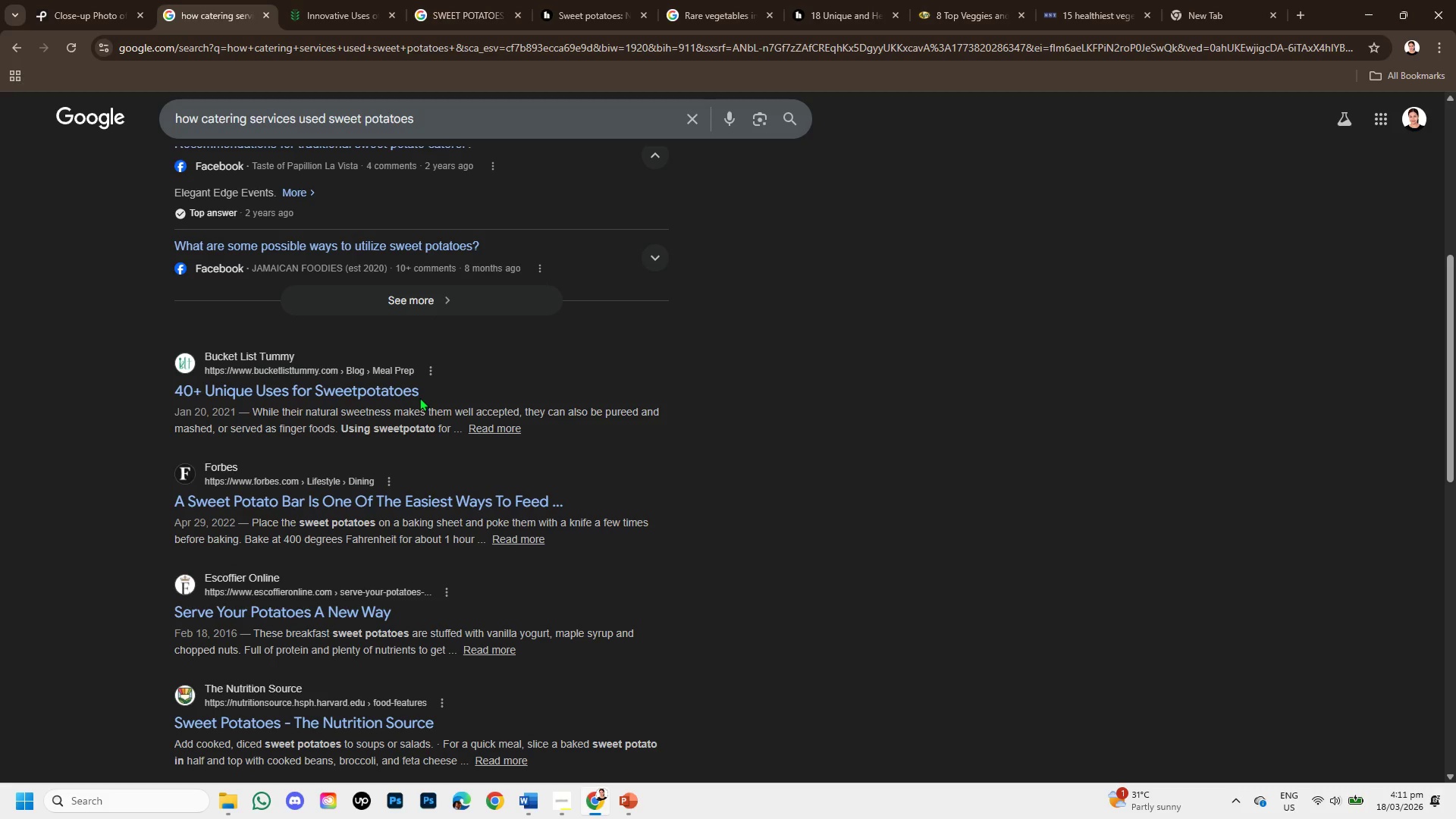 
wait(6.15)
 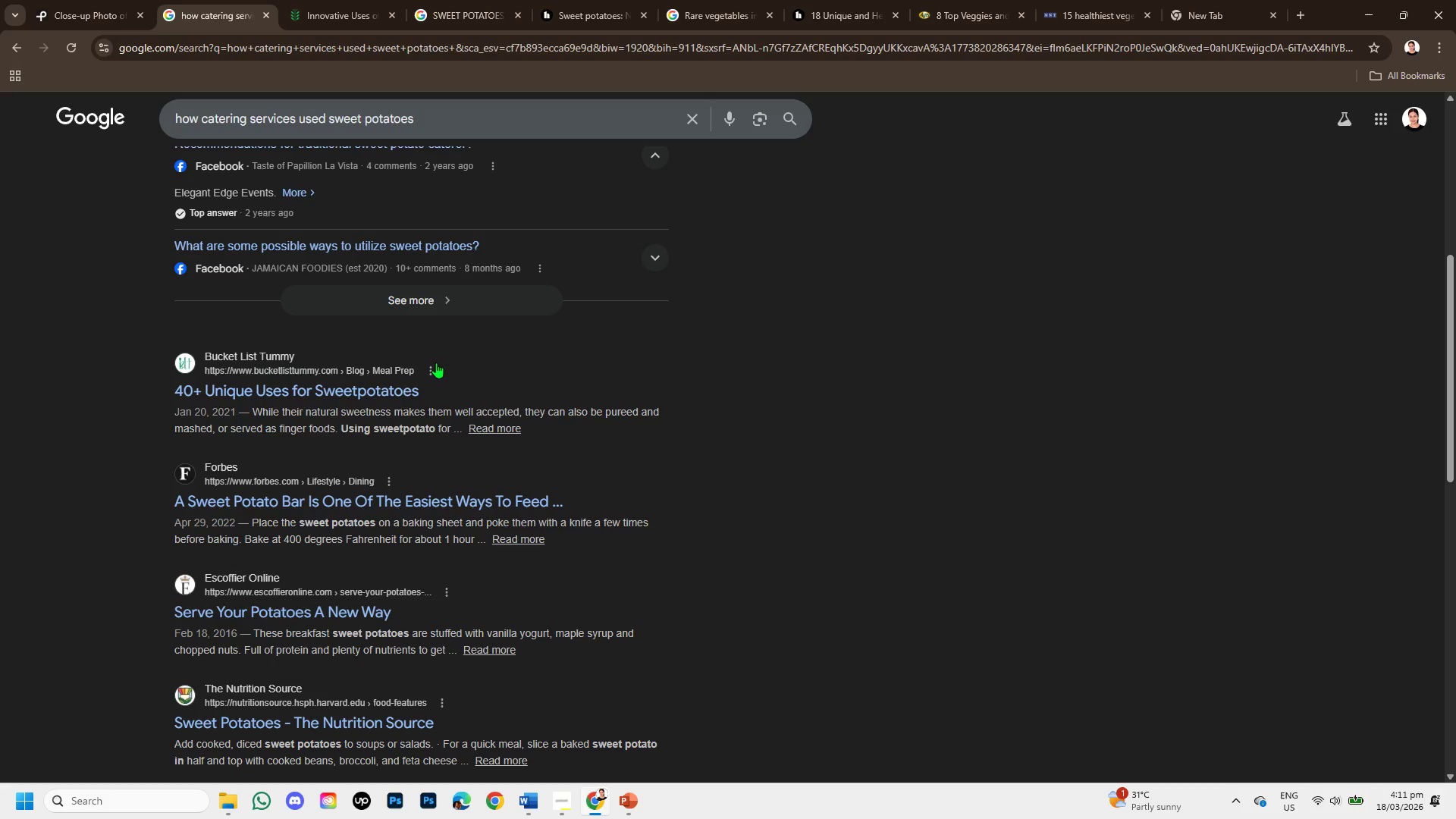 
left_click([313, 2])
 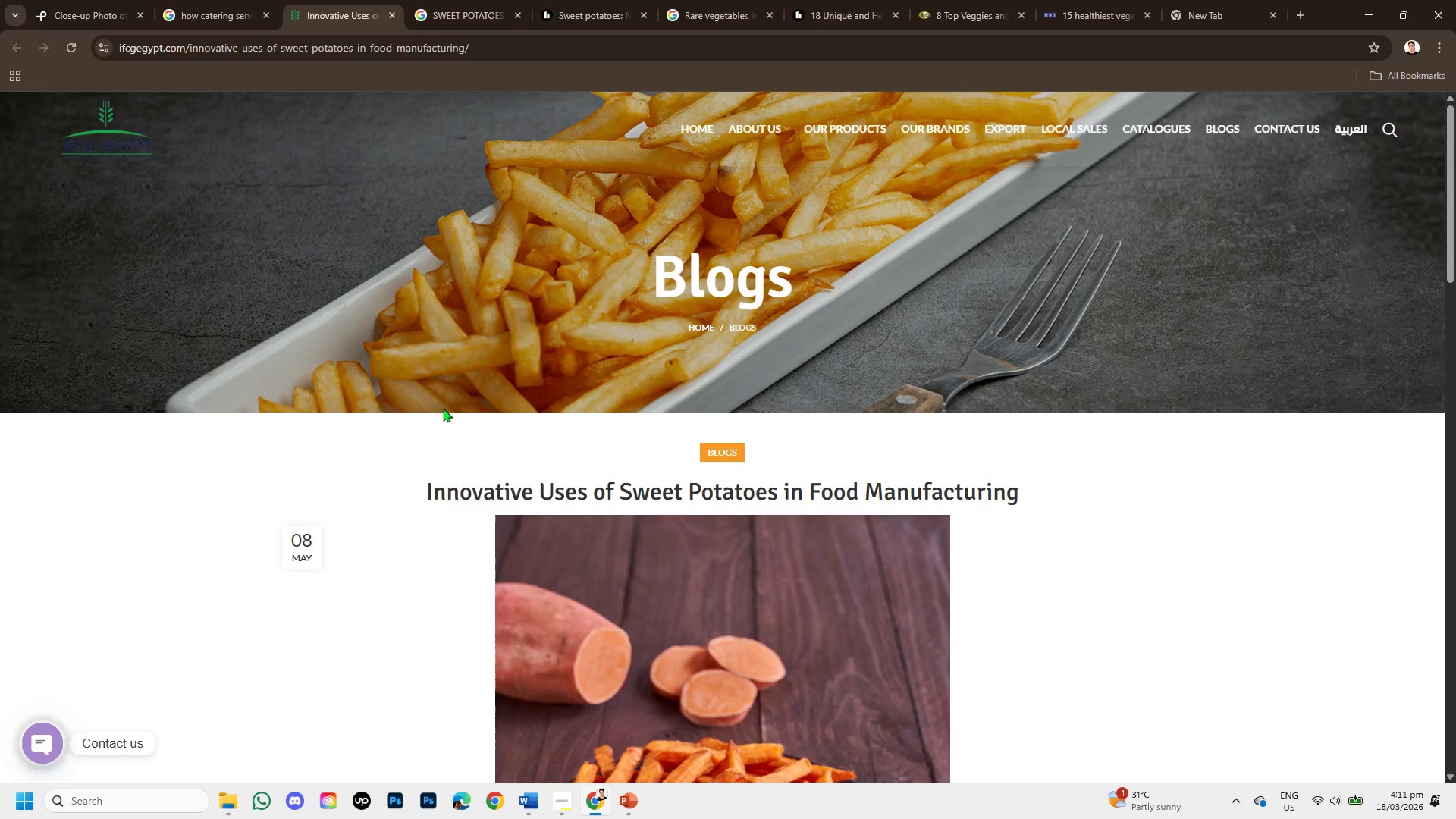 
scroll: coordinate [467, 449], scroll_direction: down, amount: 6.0
 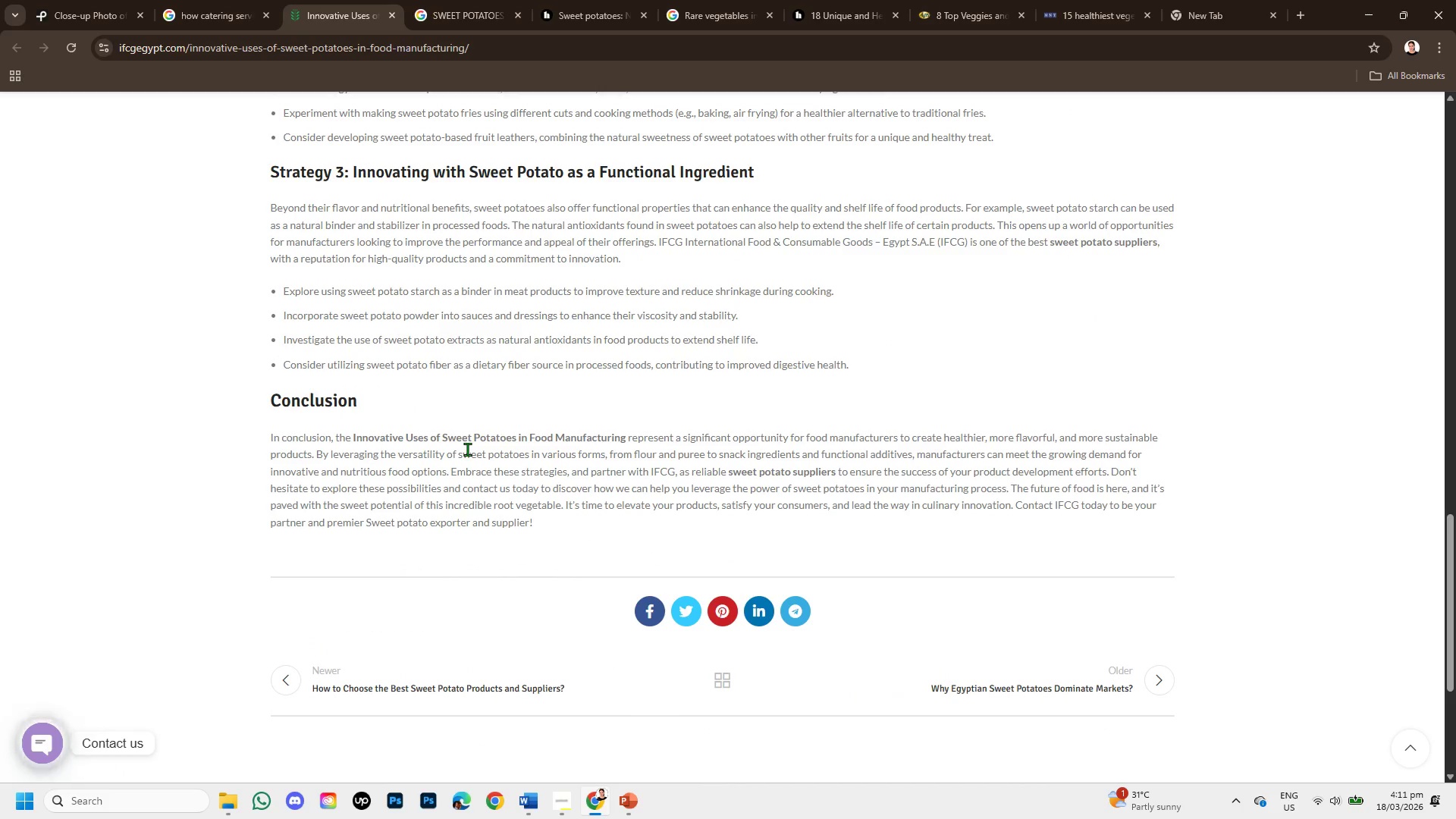 
scroll: coordinate [467, 449], scroll_direction: up, amount: 5.0
 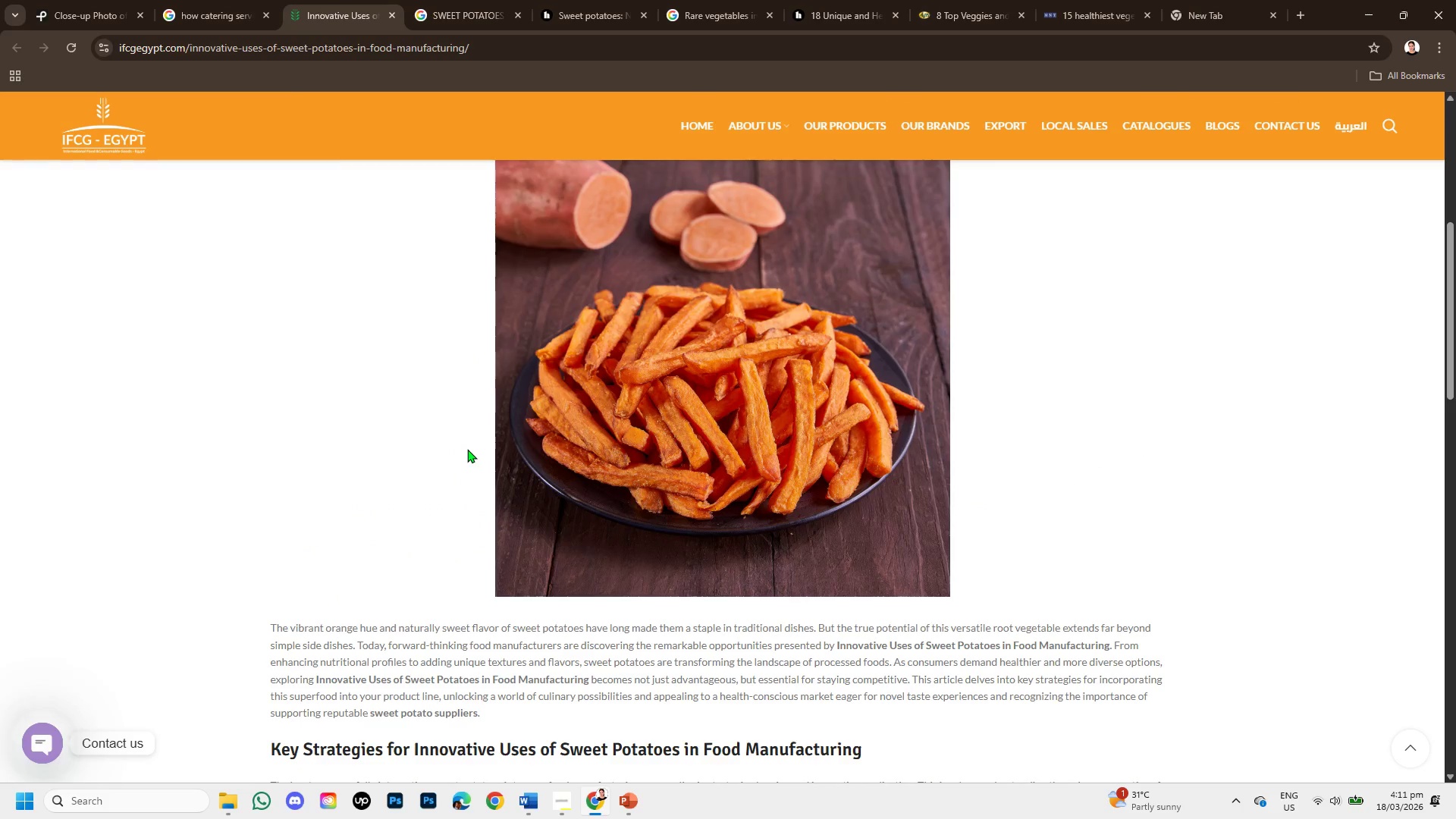 
scroll: coordinate [467, 449], scroll_direction: down, amount: 2.0
 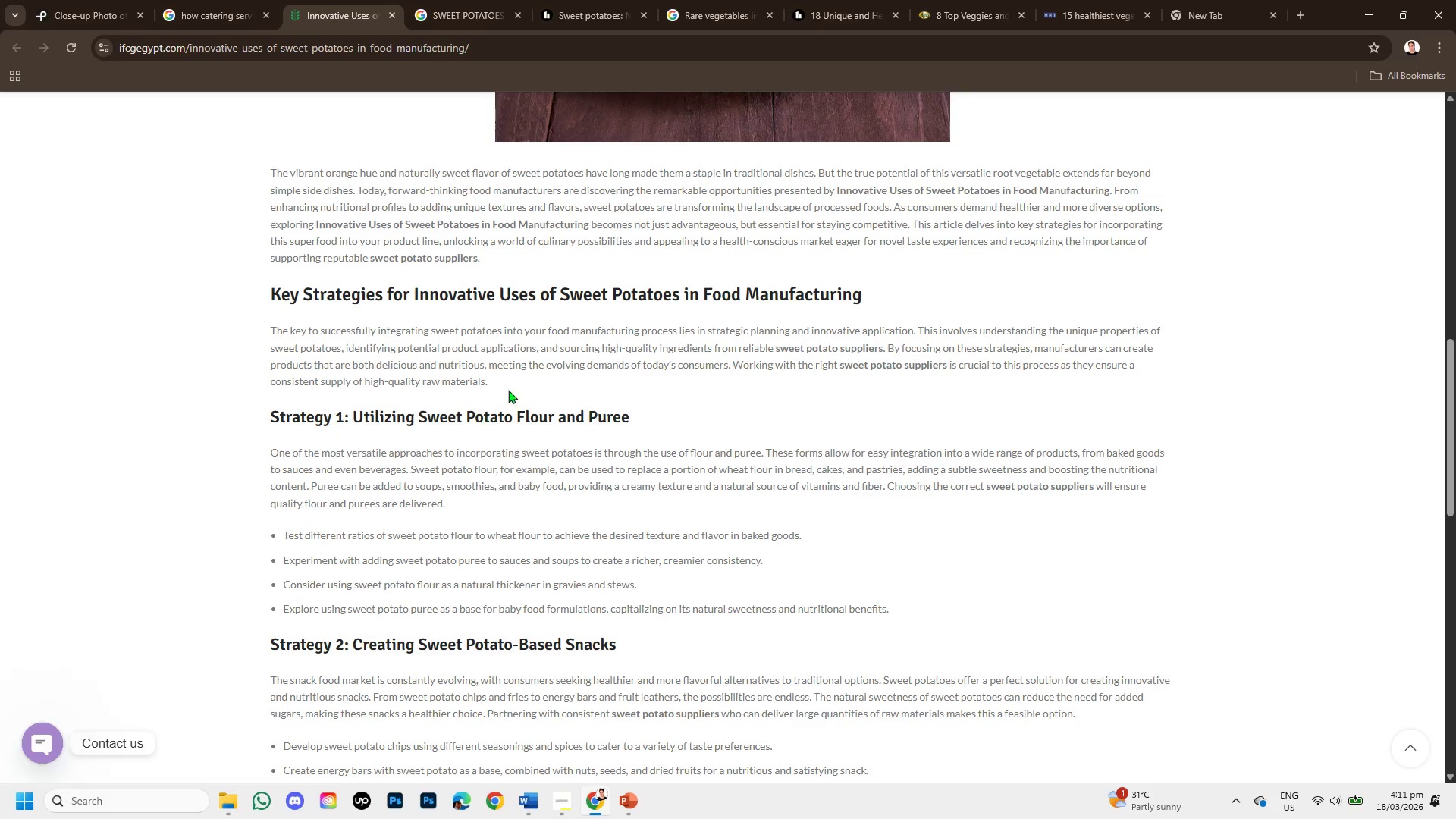 
scroll: coordinate [532, 368], scroll_direction: up, amount: 3.0
 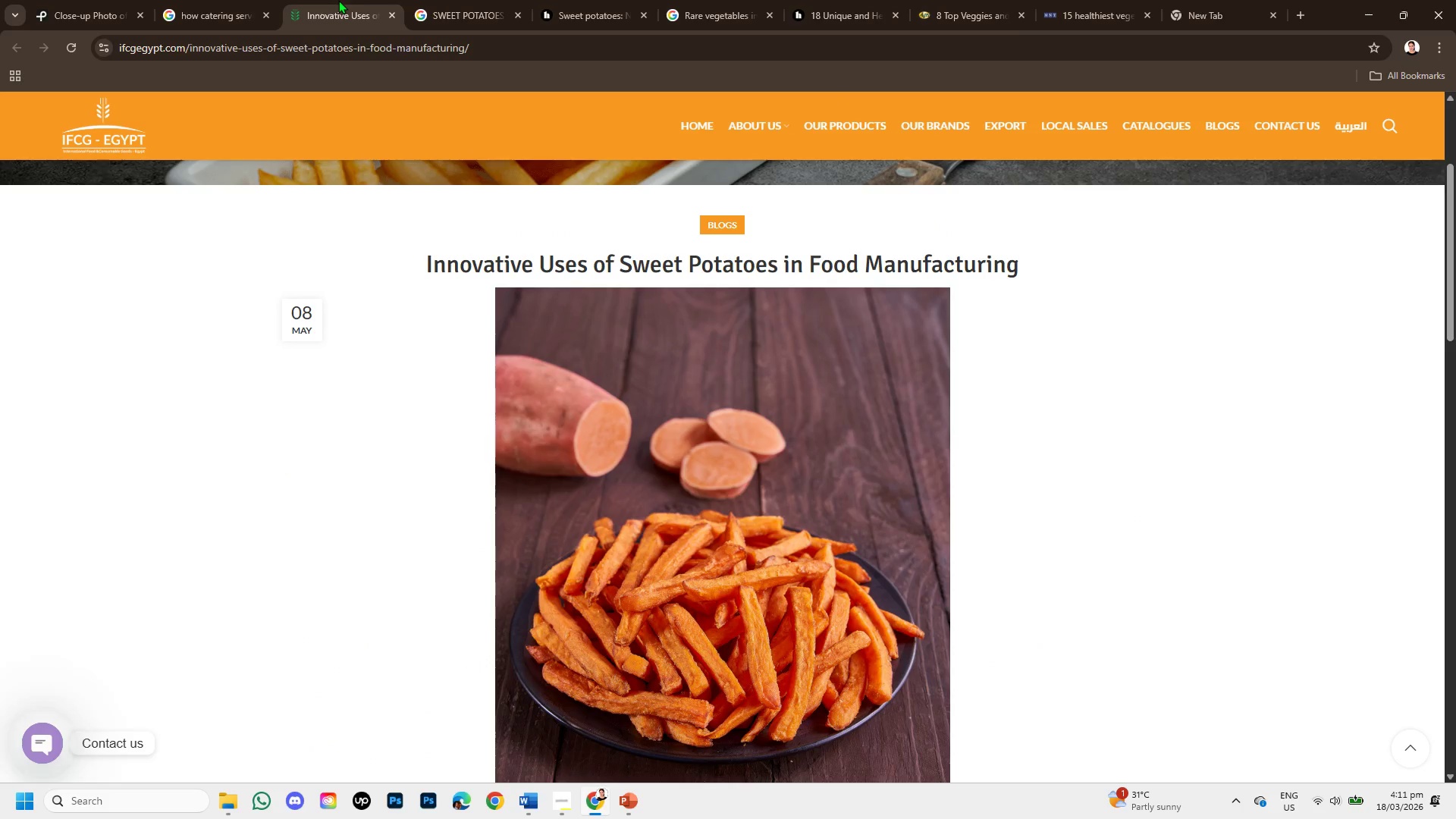 
left_click([393, 20])
 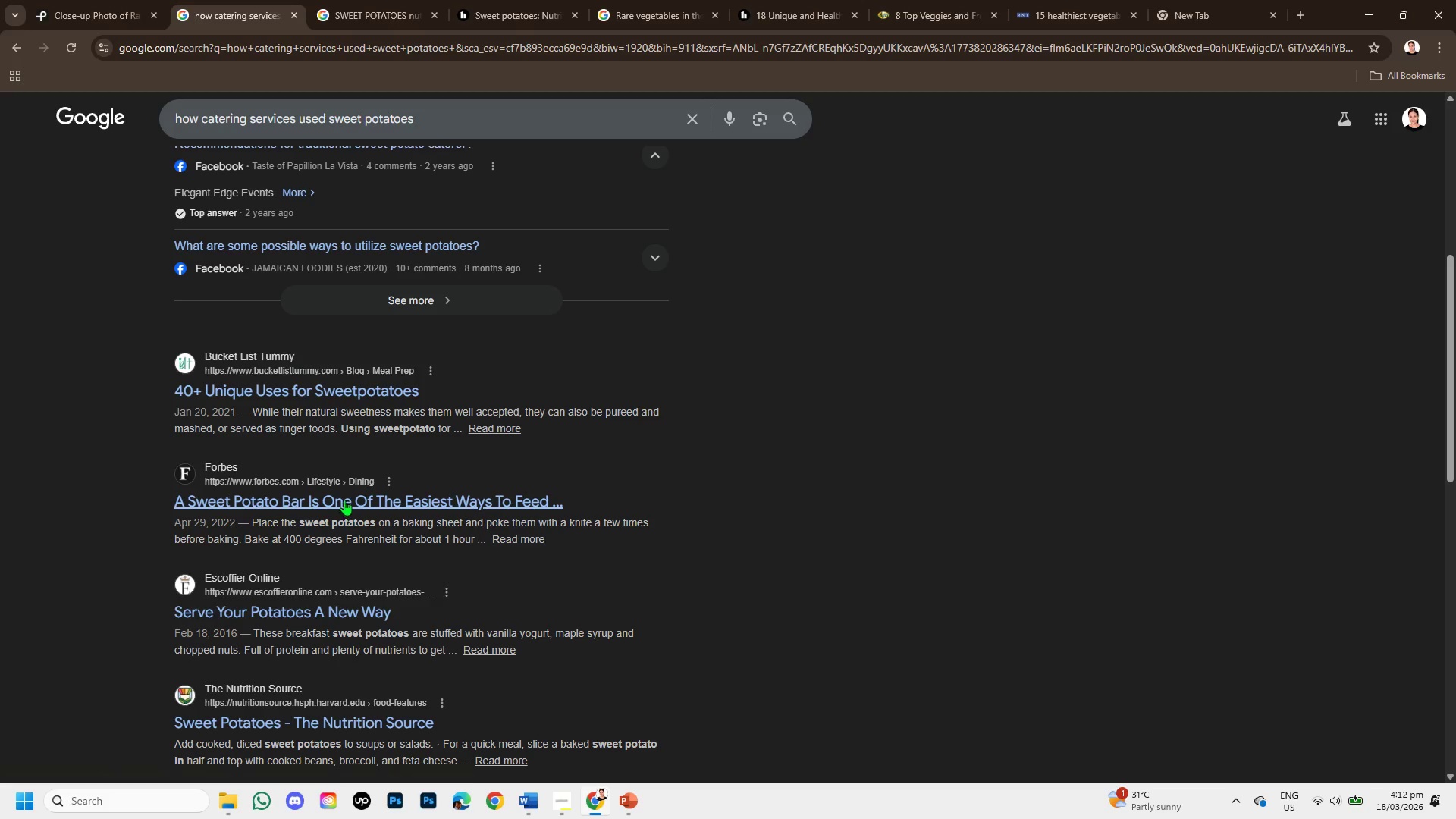 
right_click([344, 500])
 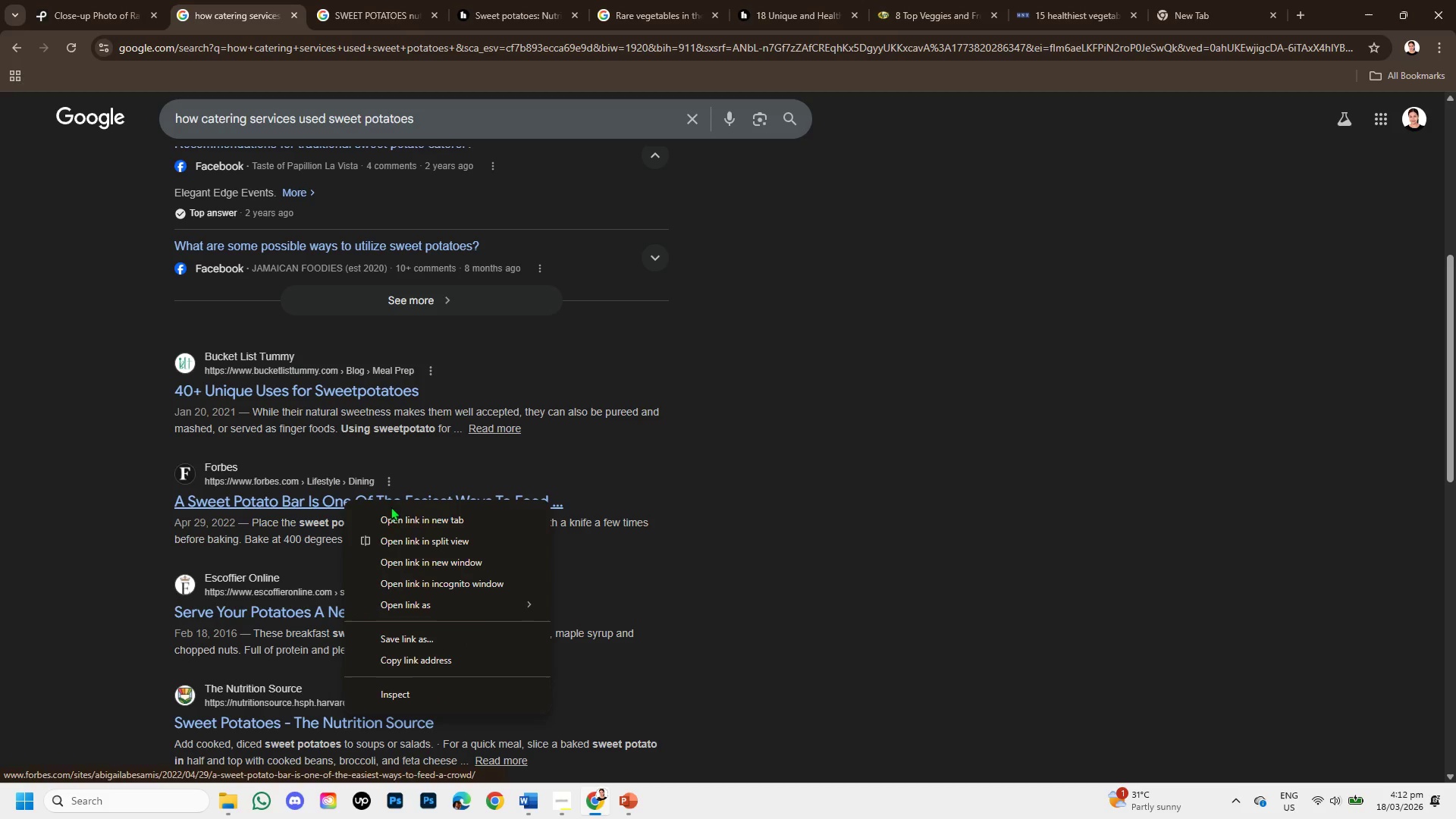 
left_click([394, 518])
 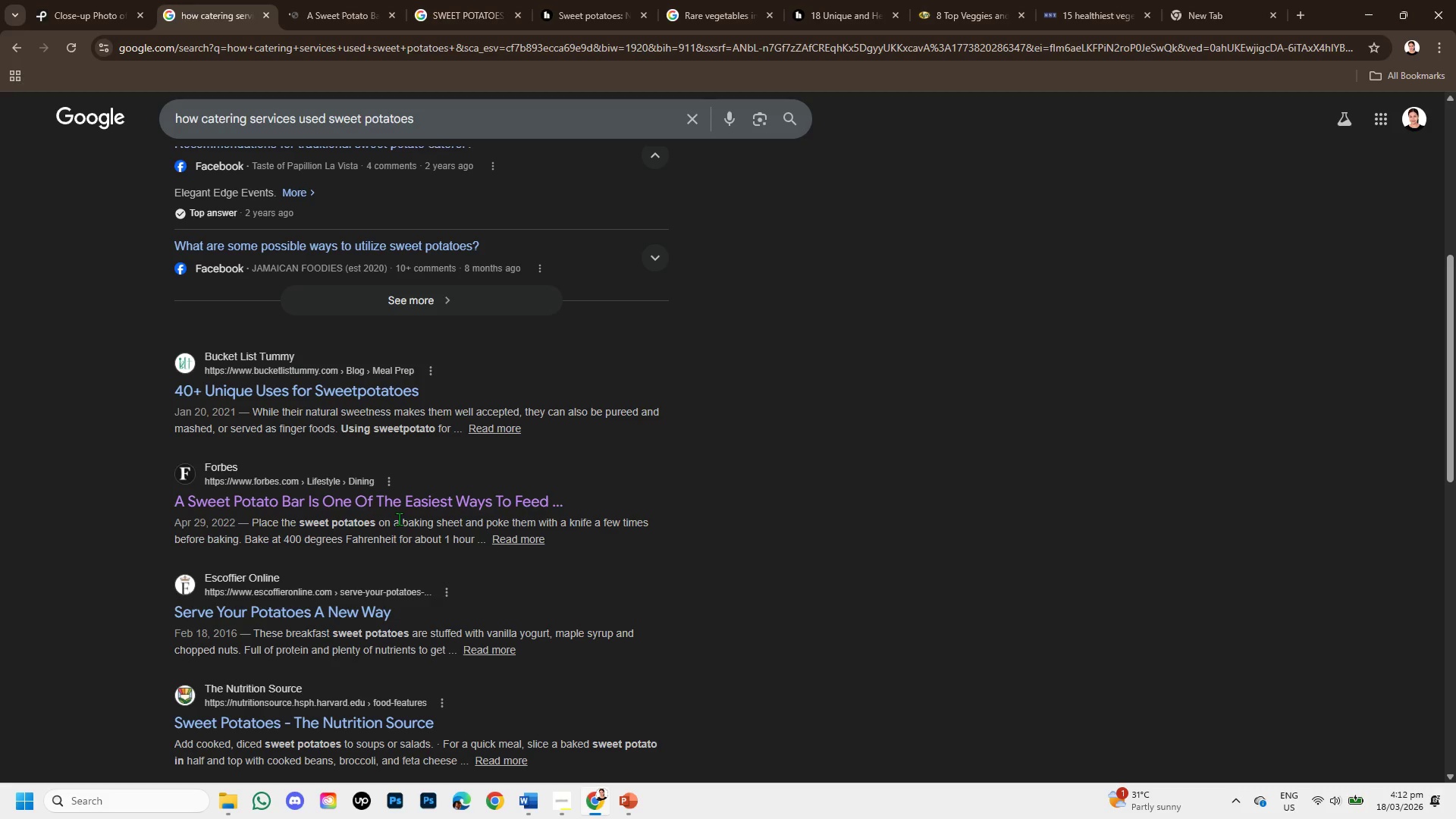 
wait(9.16)
 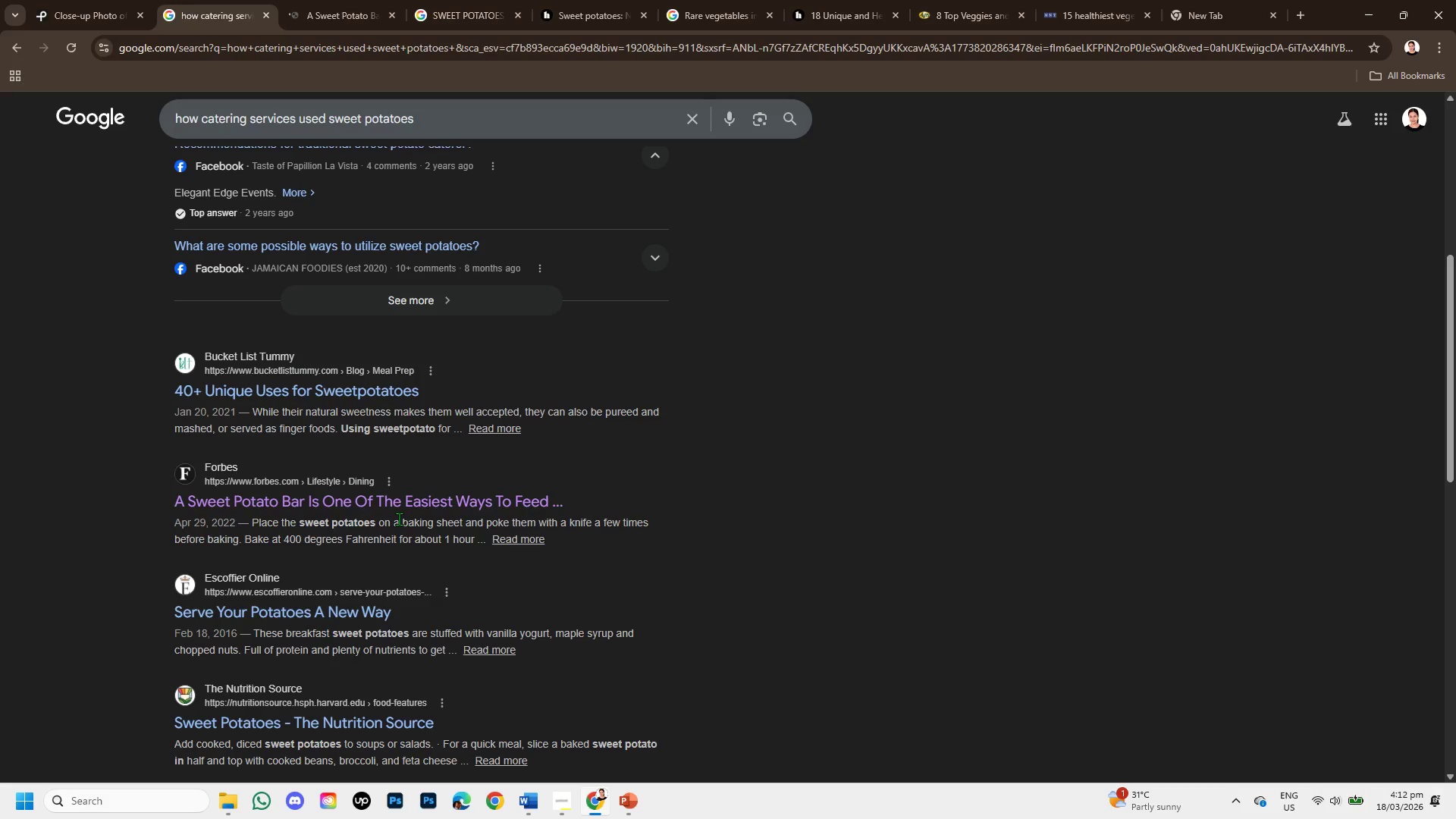 
left_click([336, 0])
 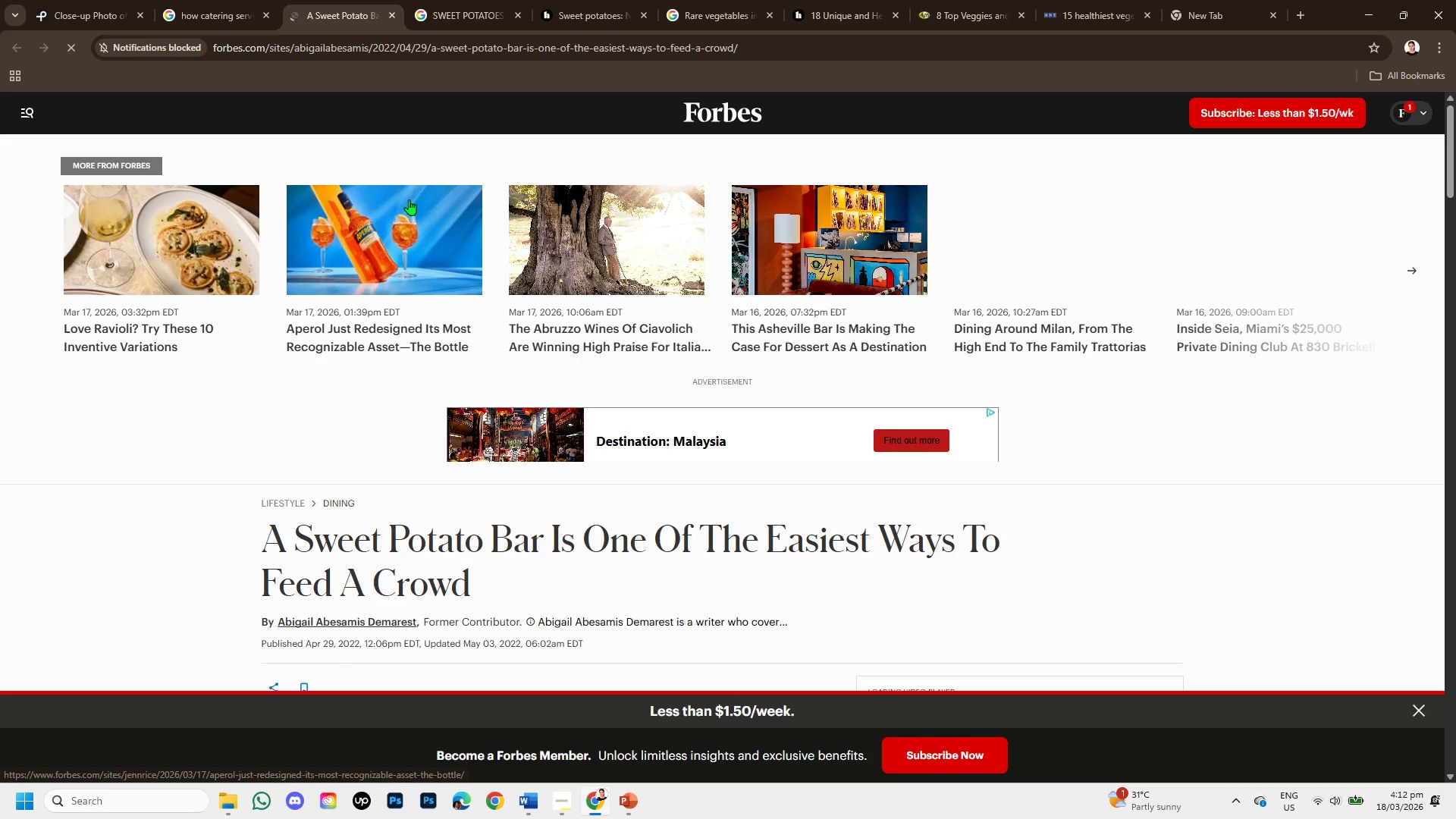 
scroll: coordinate [495, 527], scroll_direction: down, amount: 3.0
 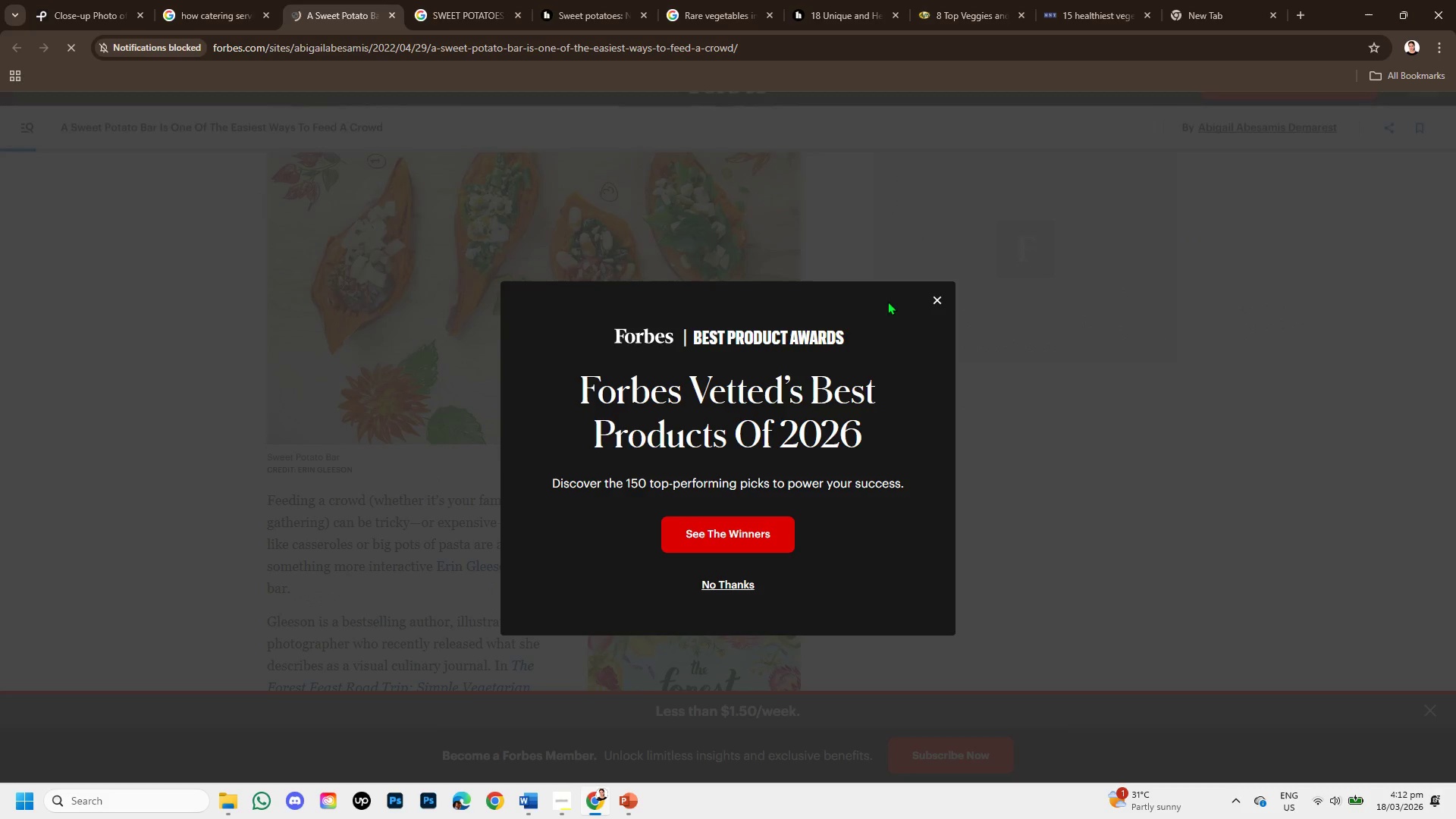 
left_click([934, 293])
 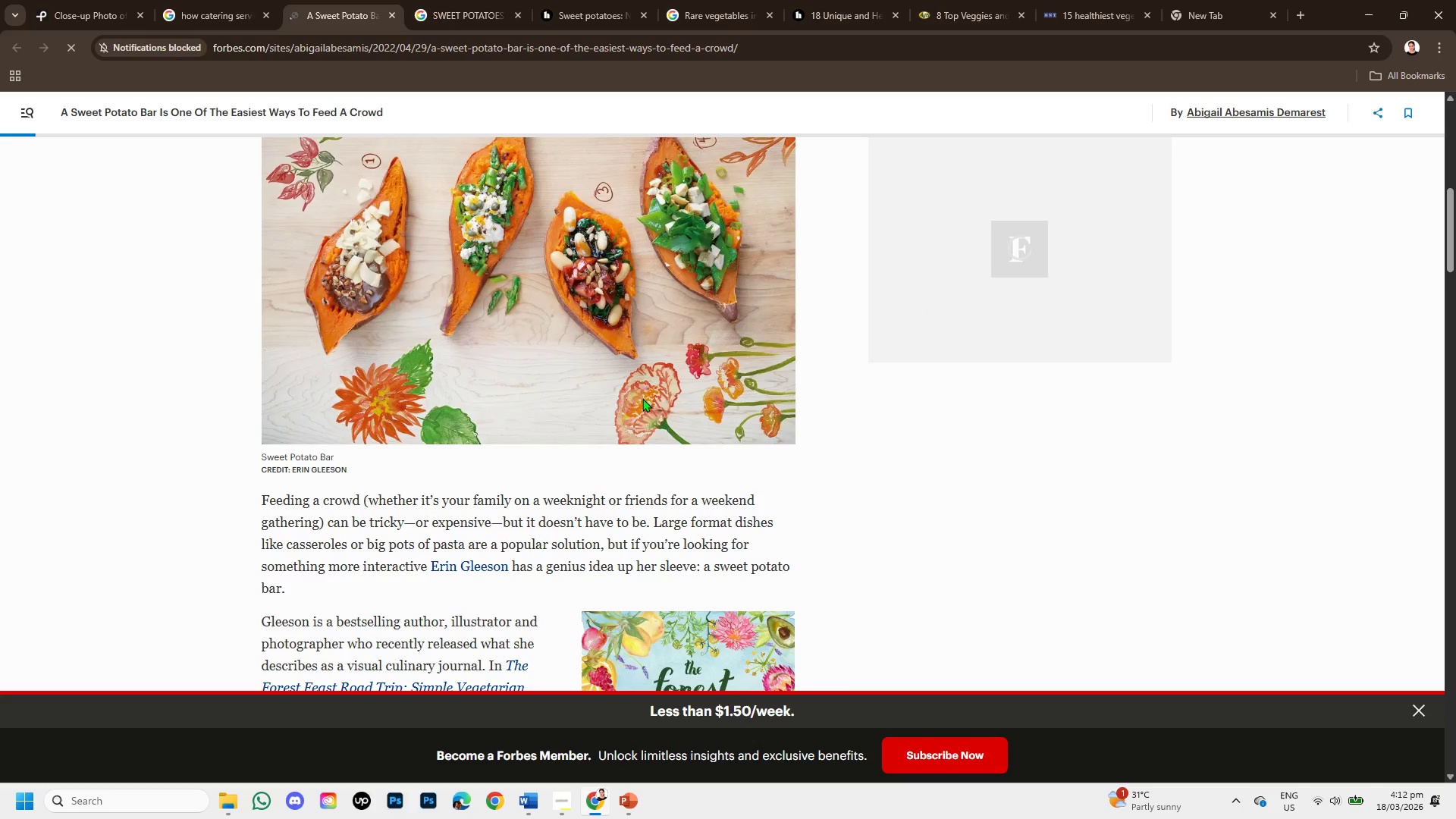 
scroll: coordinate [632, 400], scroll_direction: down, amount: 1.0
 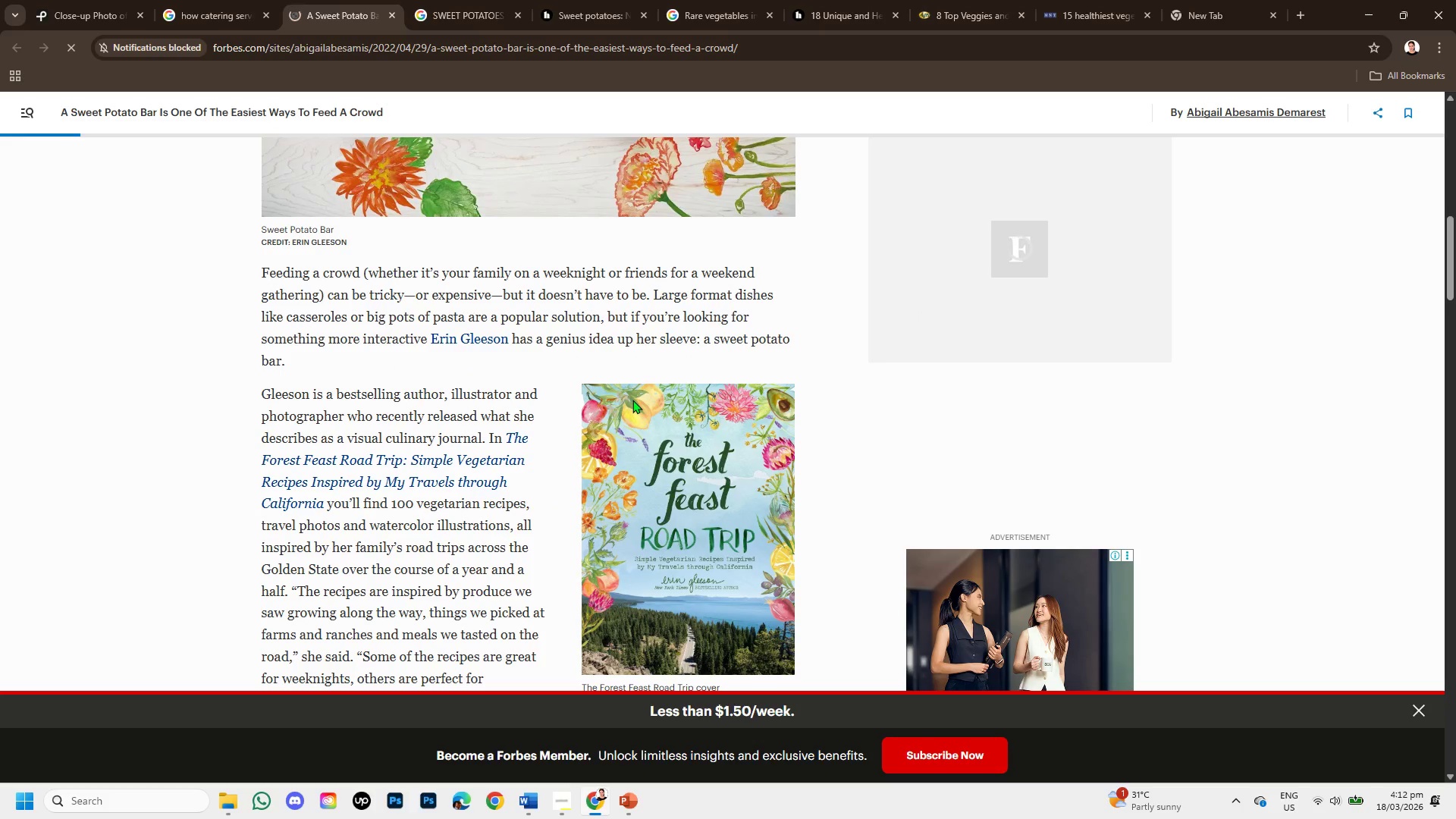 
scroll: coordinate [629, 383], scroll_direction: up, amount: 3.0
 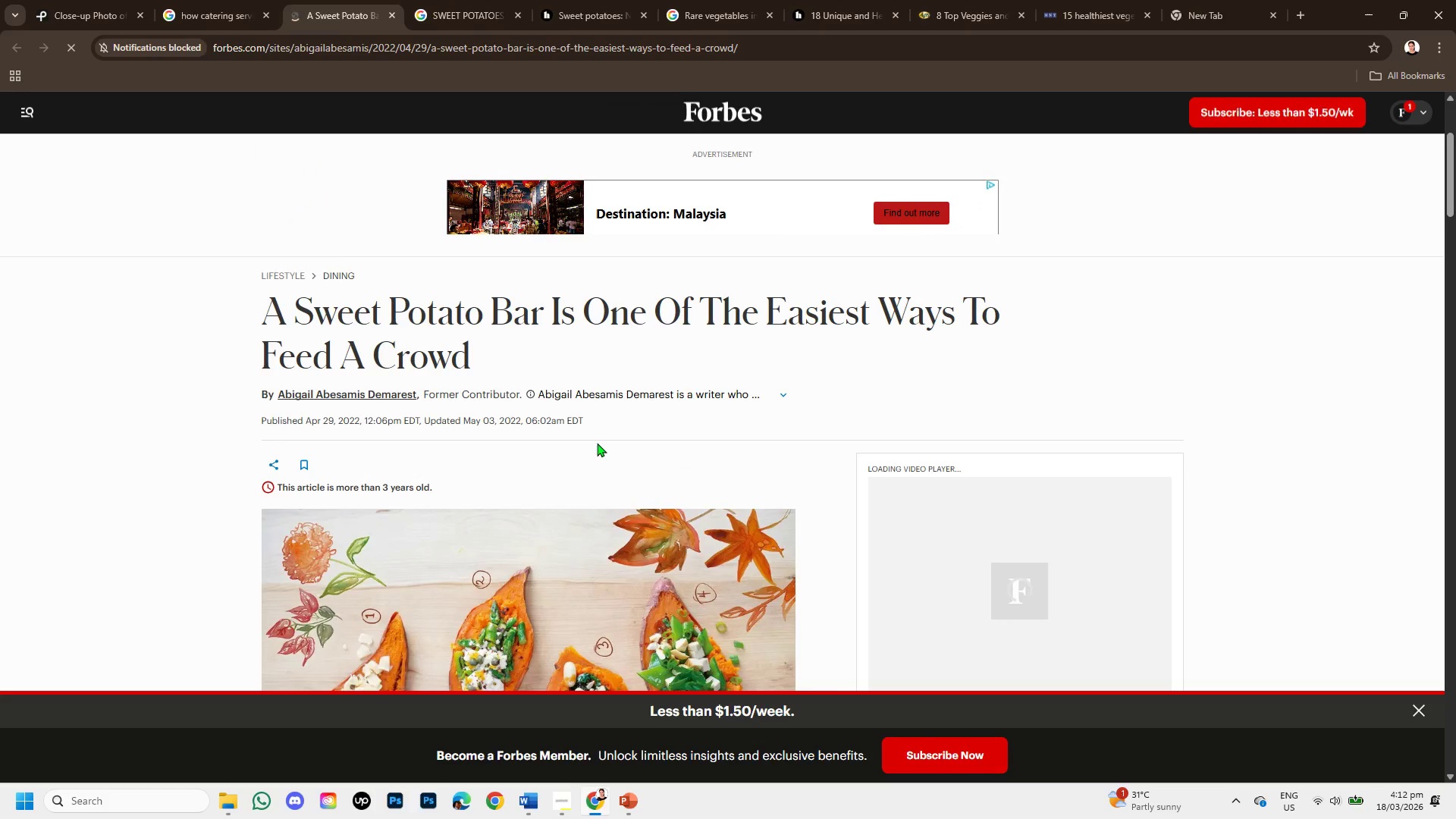 
scroll: coordinate [584, 457], scroll_direction: down, amount: 9.0
 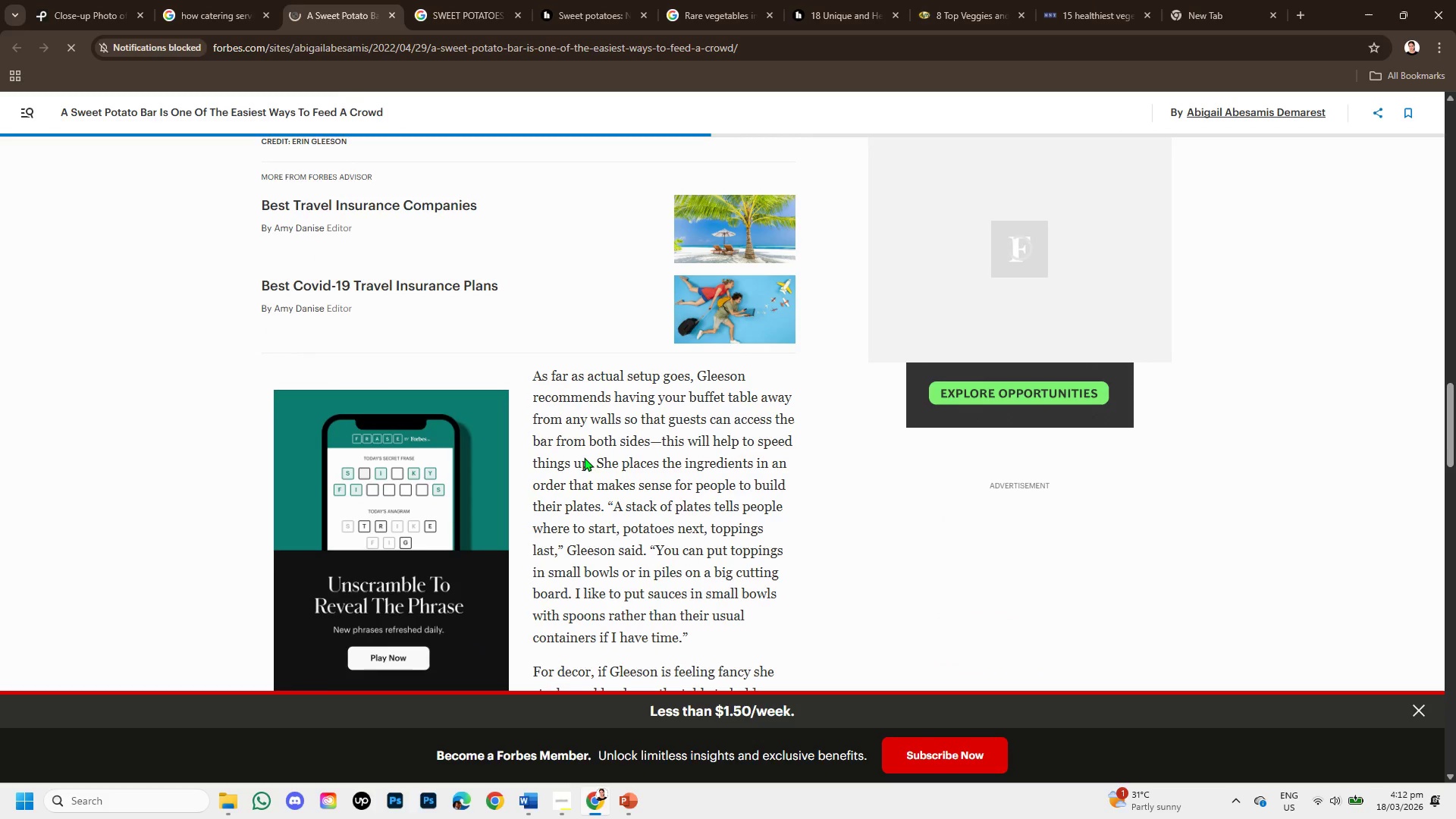 
scroll: coordinate [584, 457], scroll_direction: up, amount: 7.0
 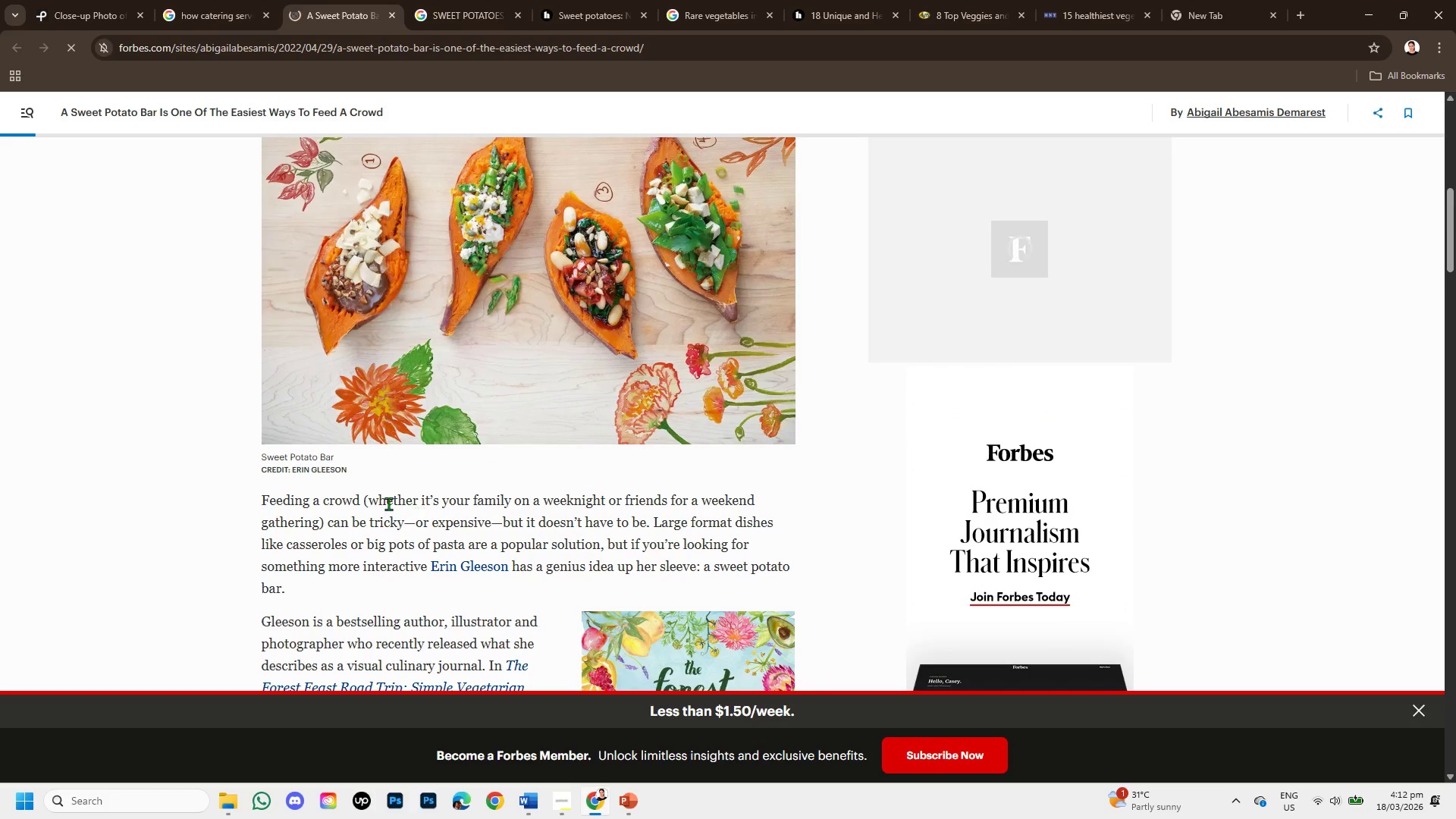 
left_click_drag(start_coordinate=[388, 498], to_coordinate=[693, 541])
 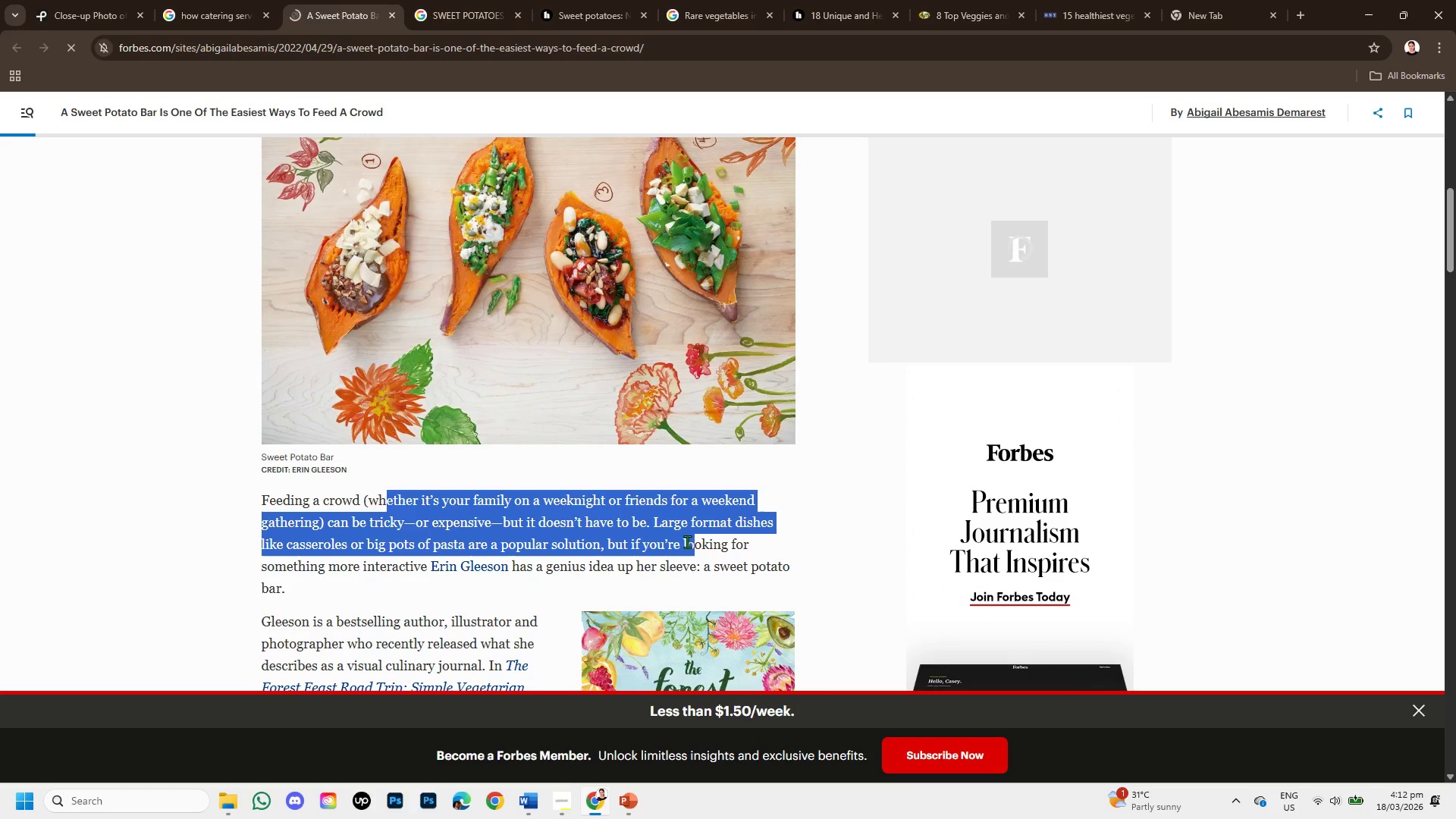 
scroll: coordinate [457, 500], scroll_direction: down, amount: 2.0
 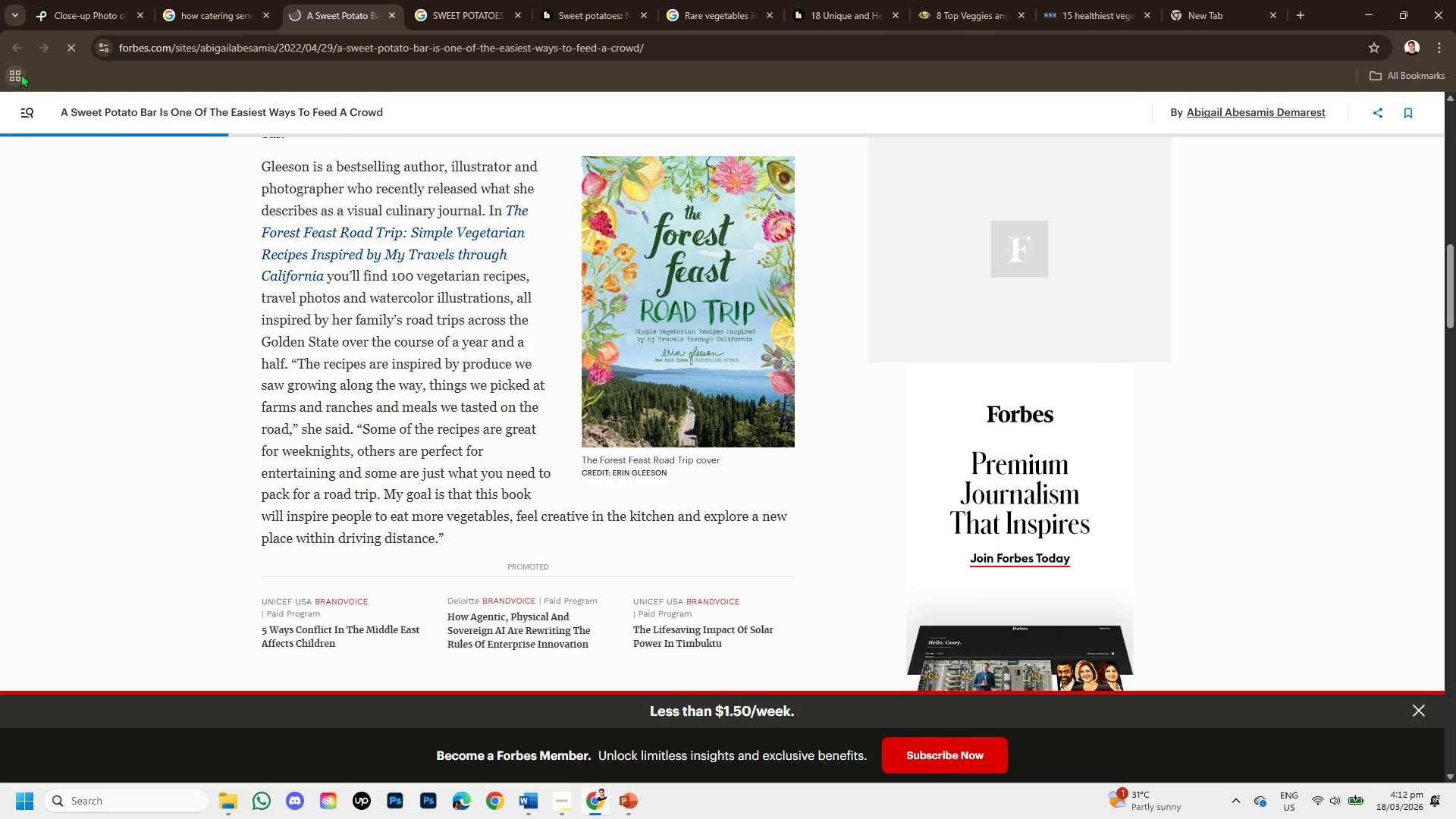 
left_click([388, 12])
 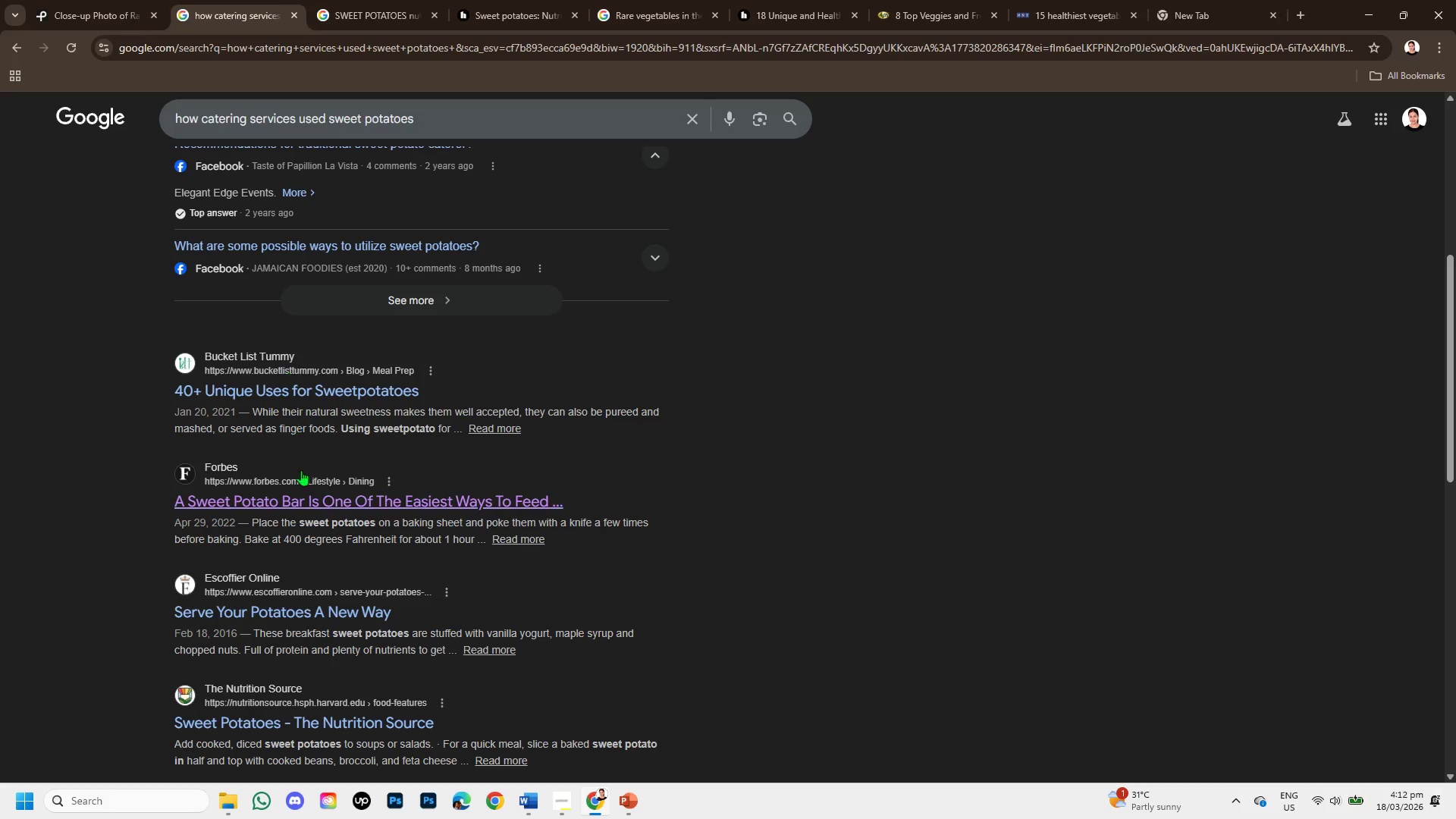 
scroll: coordinate [301, 478], scroll_direction: down, amount: 1.0
 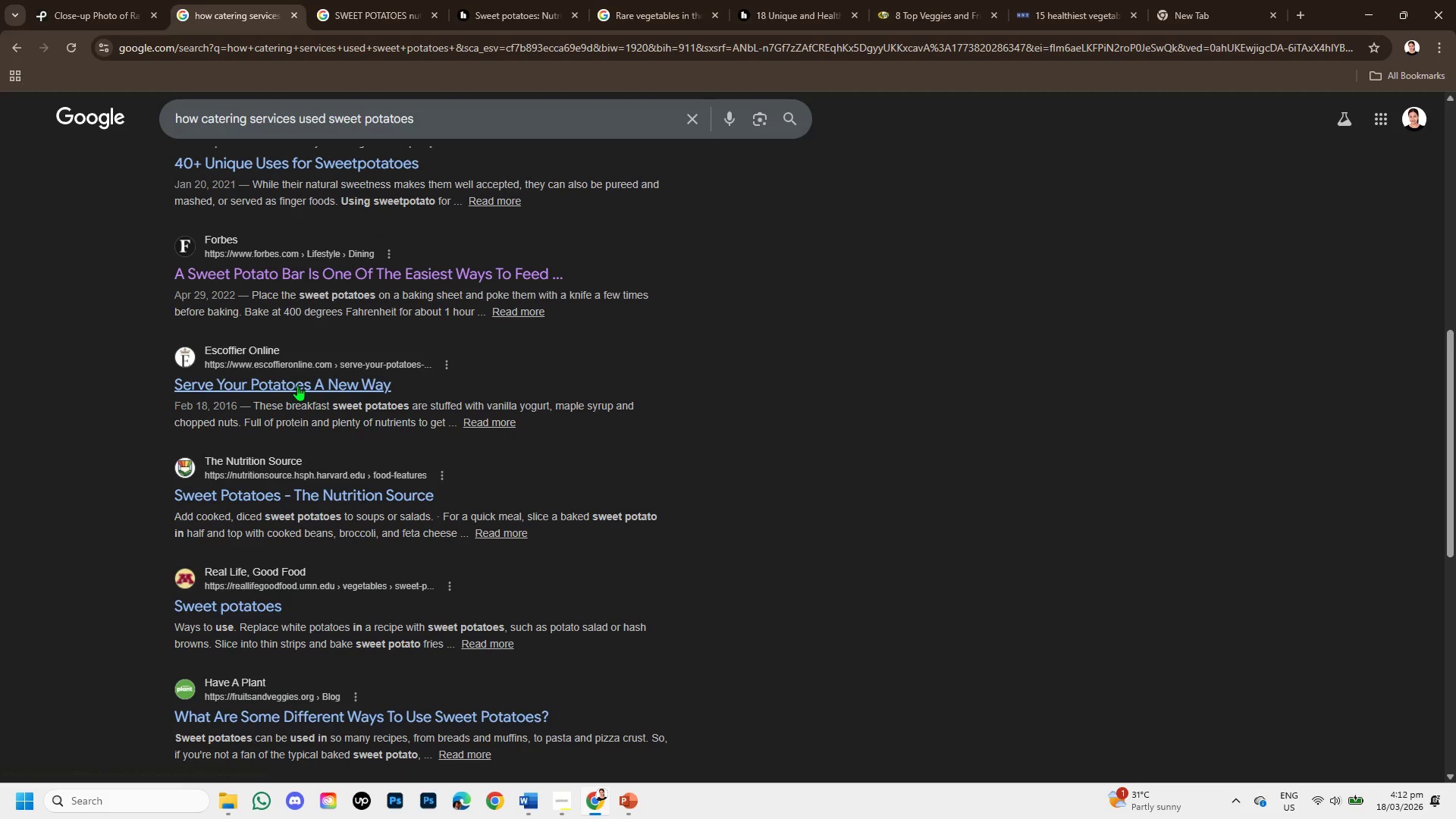 
right_click([297, 385])
 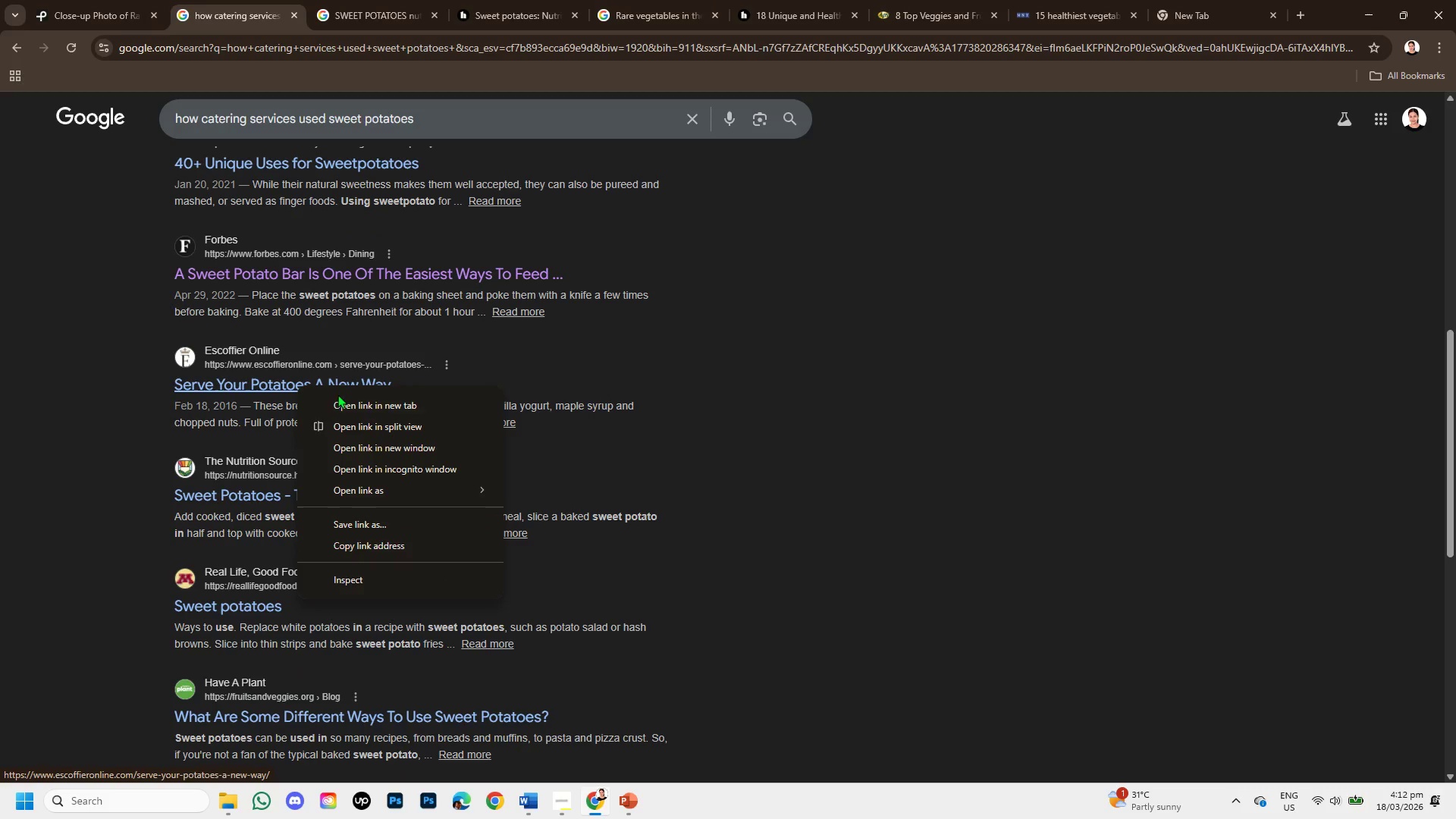 
left_click([337, 394])
 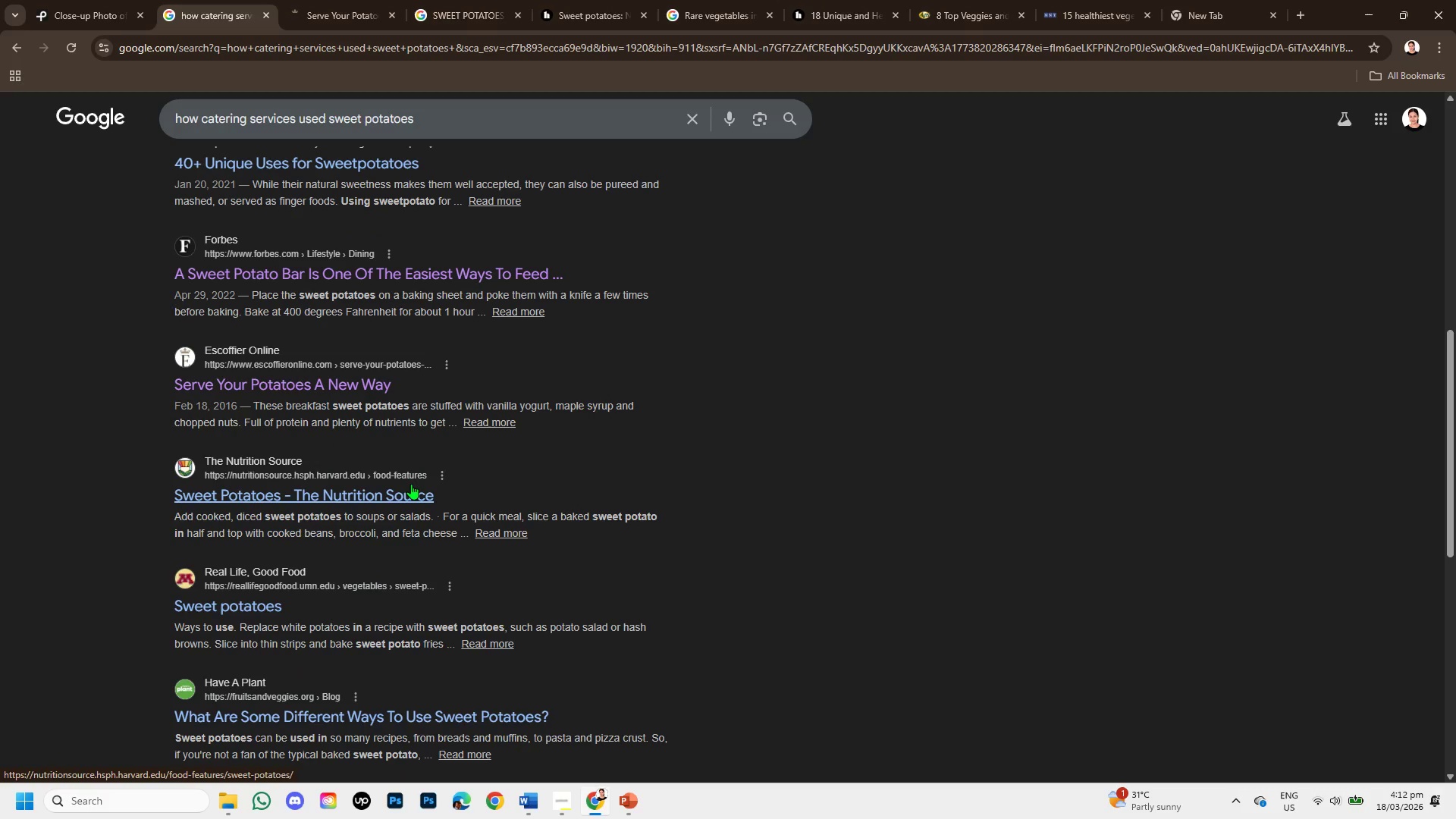 
wait(7.36)
 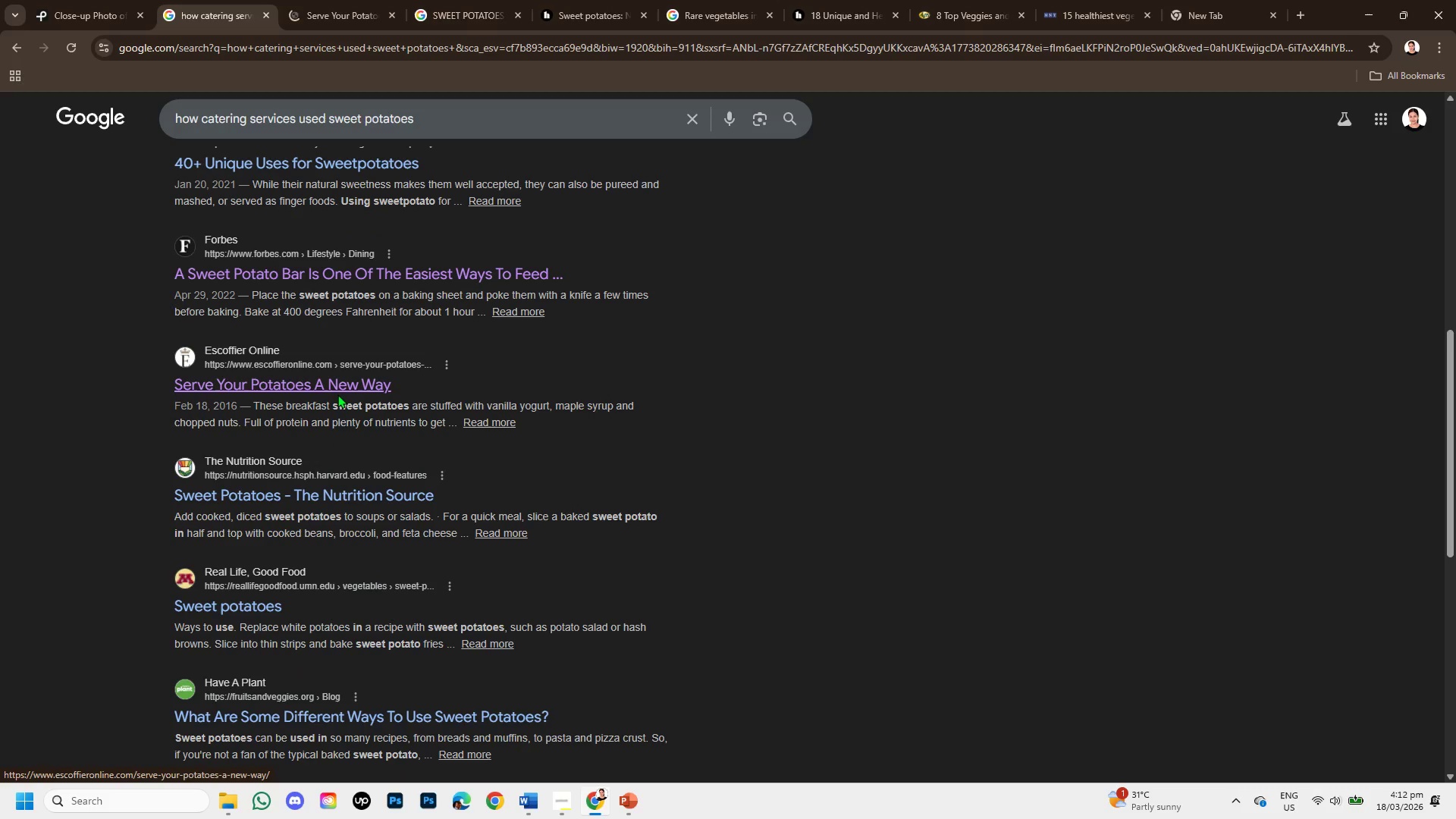 
left_click([351, 0])
 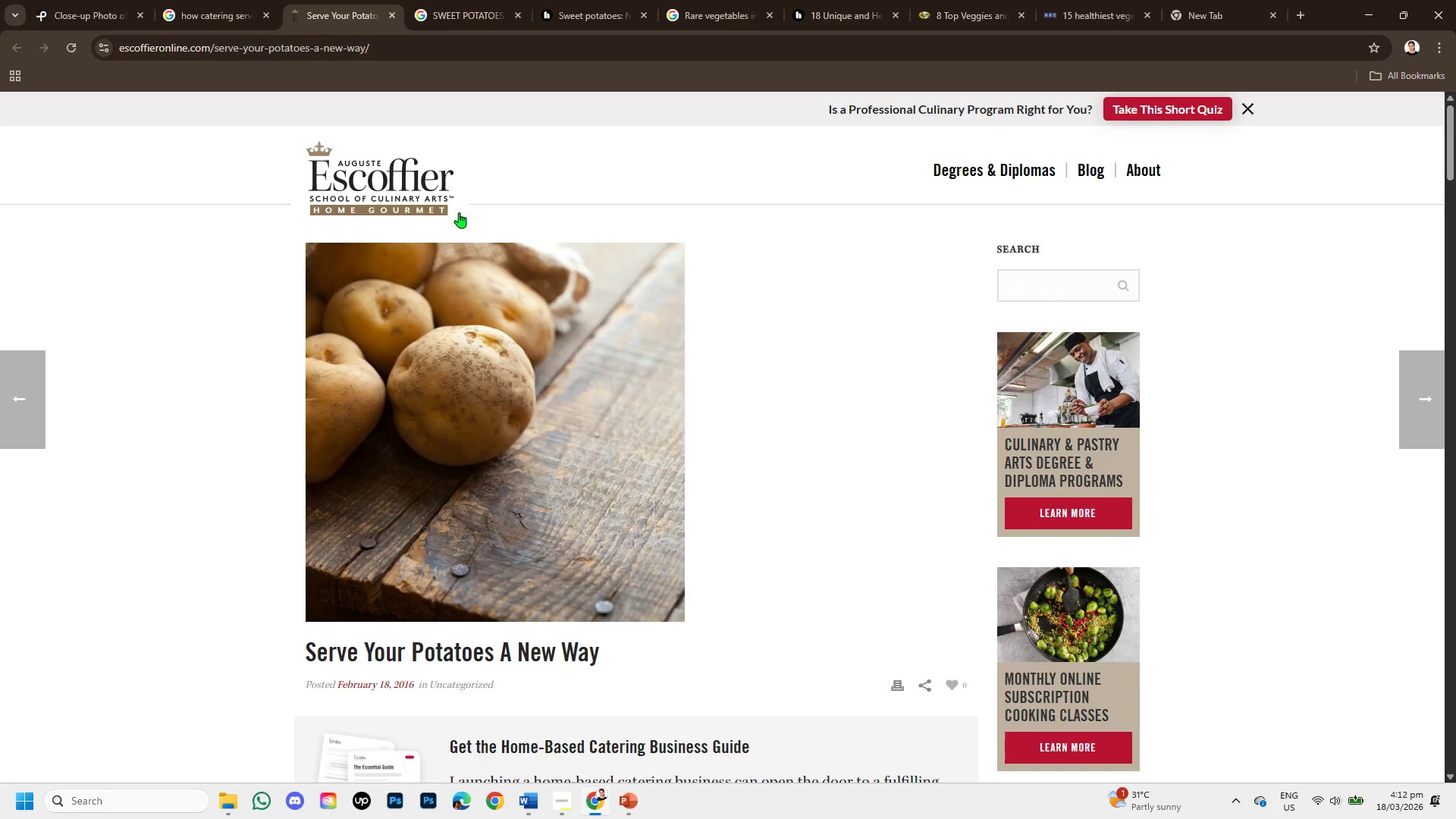 
scroll: coordinate [473, 281], scroll_direction: down, amount: 2.0
 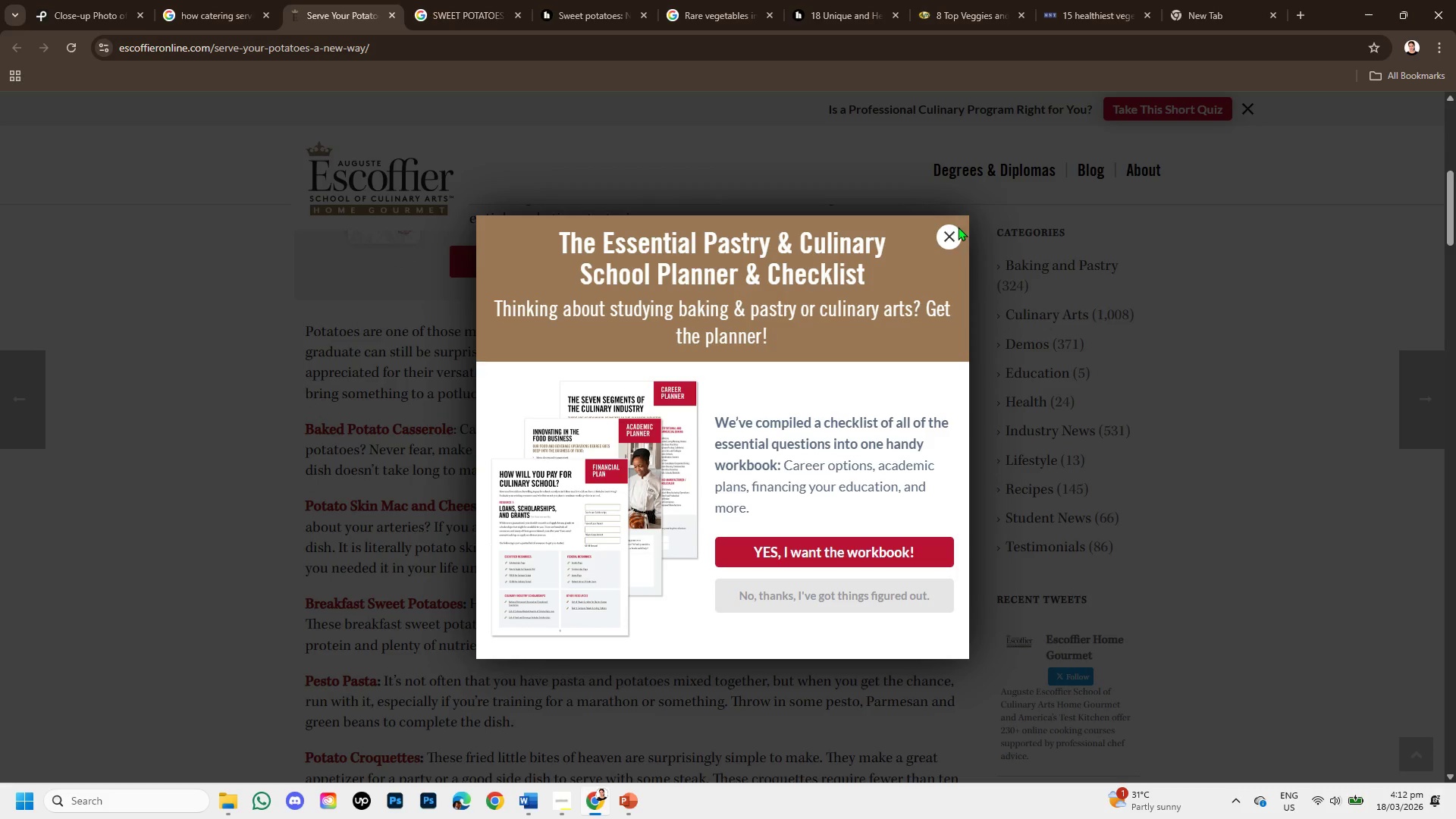 
left_click([952, 231])
 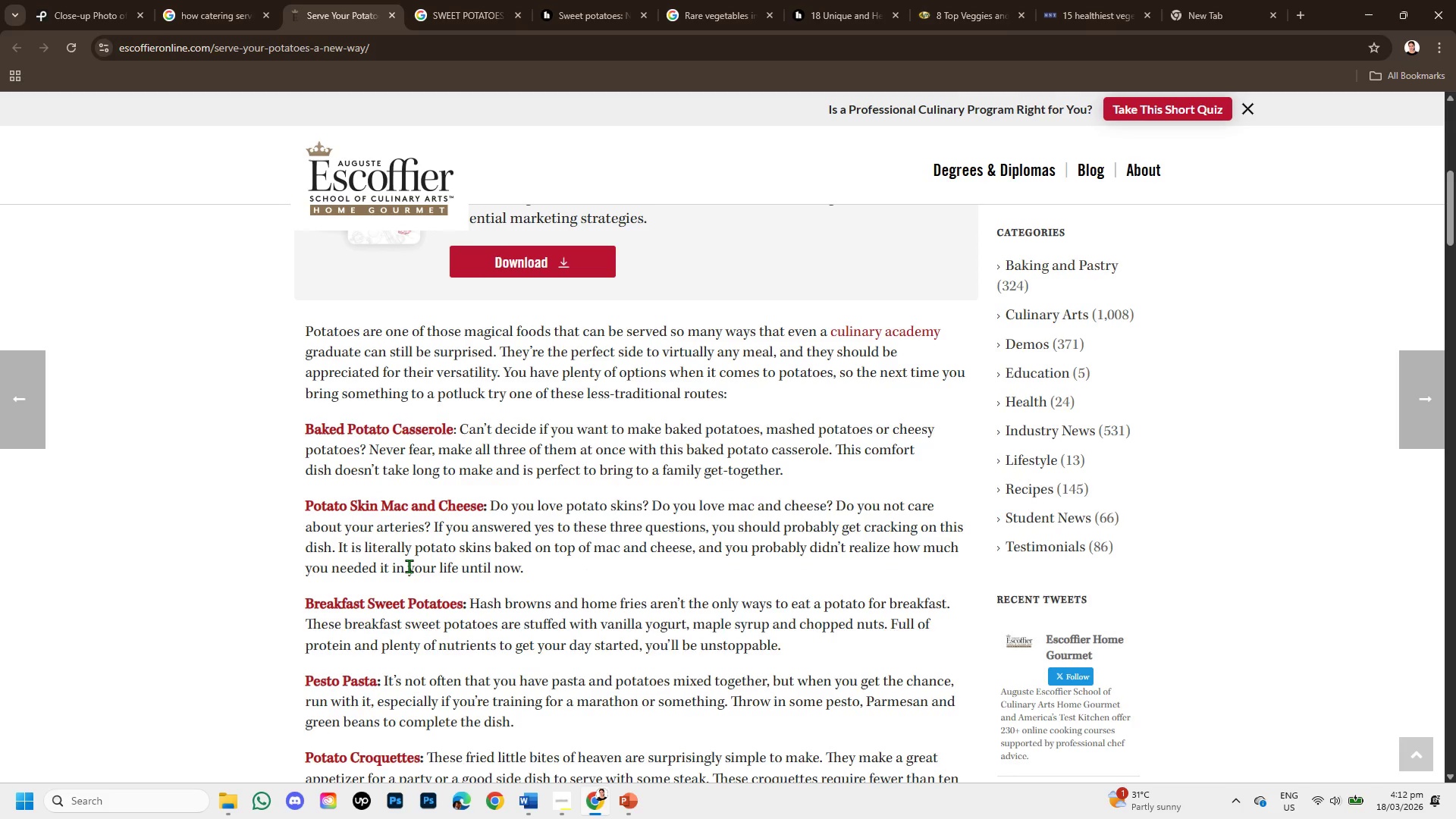 
scroll: coordinate [413, 557], scroll_direction: down, amount: 6.0
 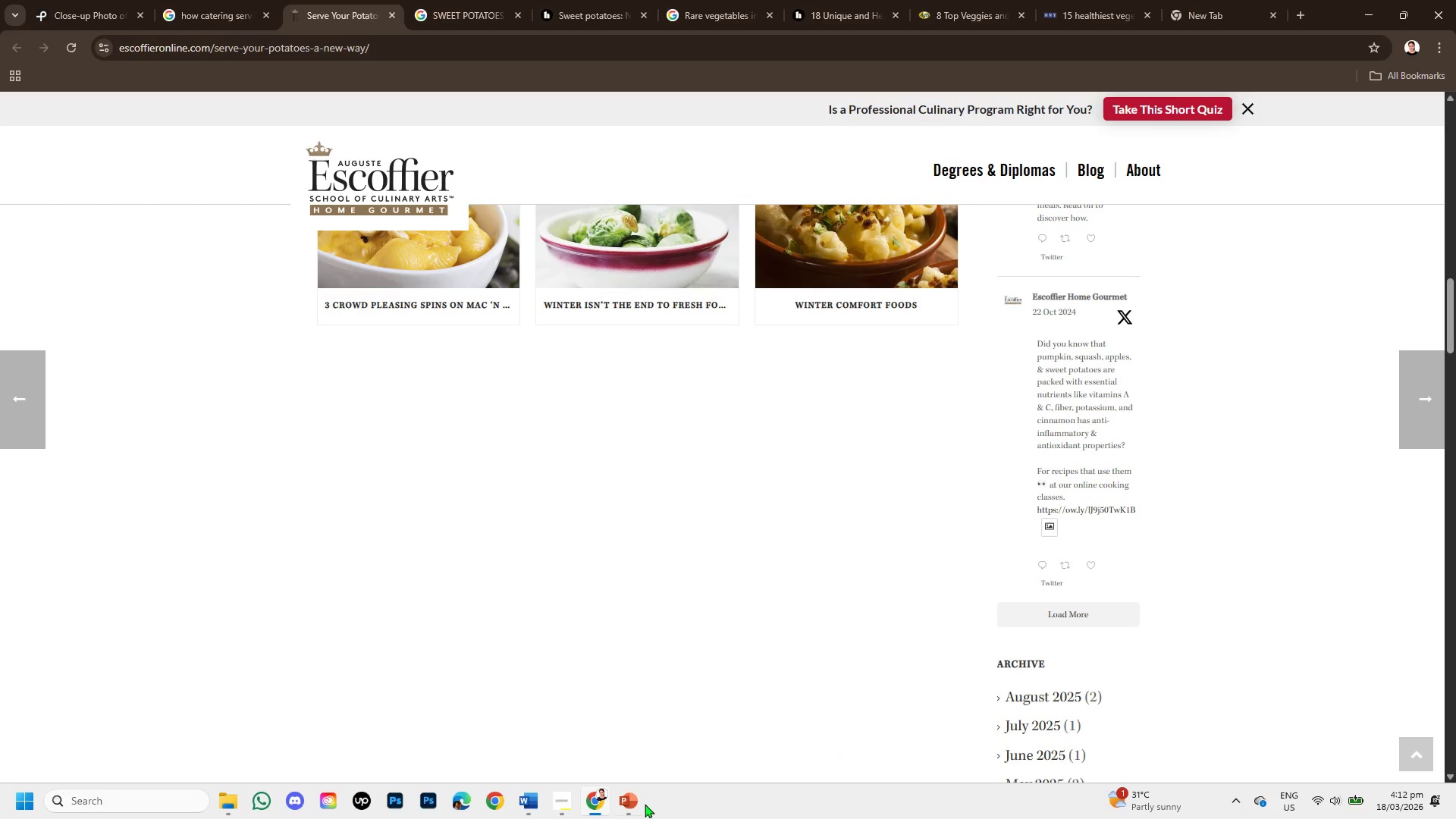 
left_click([627, 795])
 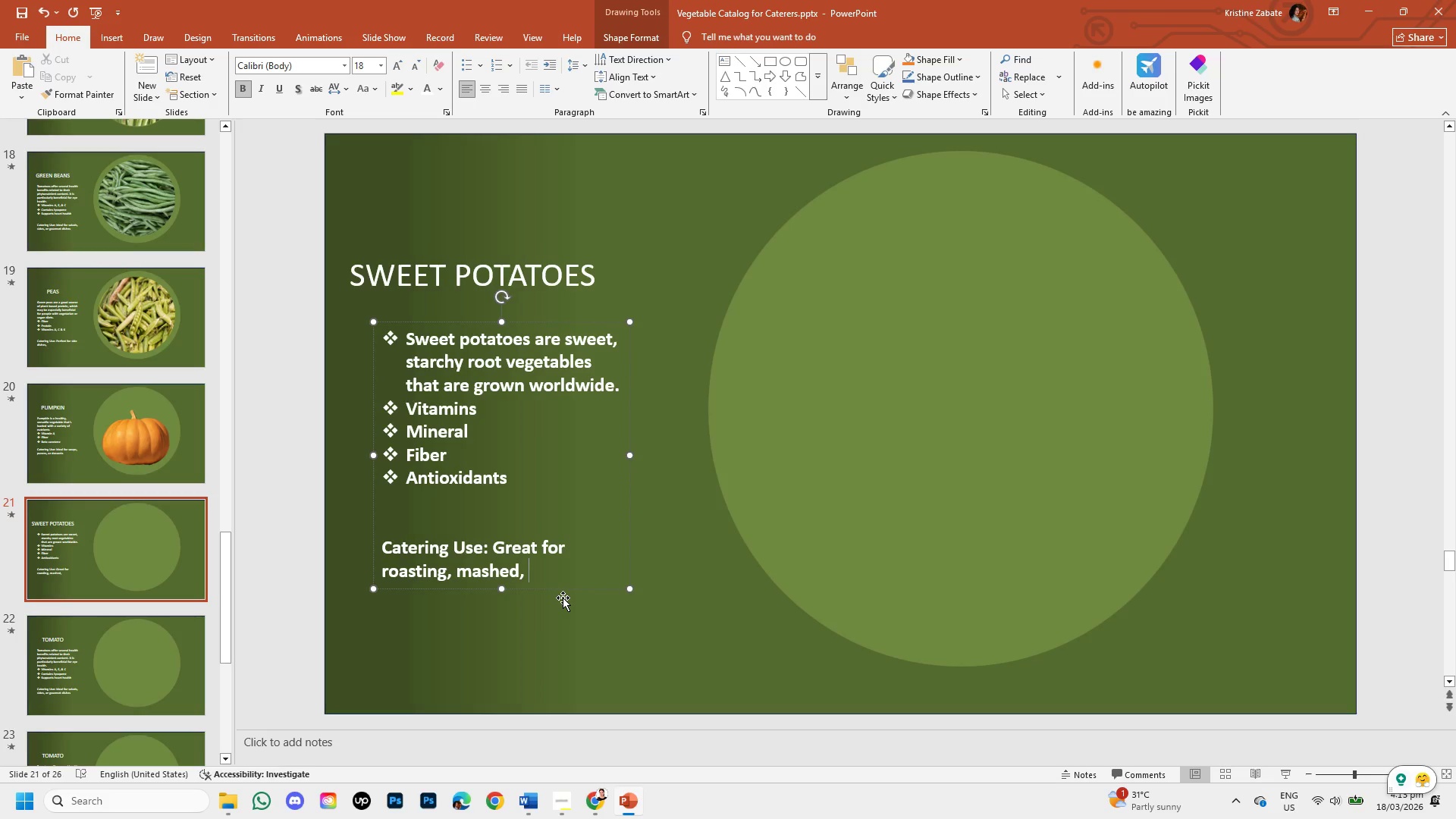 
type(baked )
key(Backspace)
type(, or )
 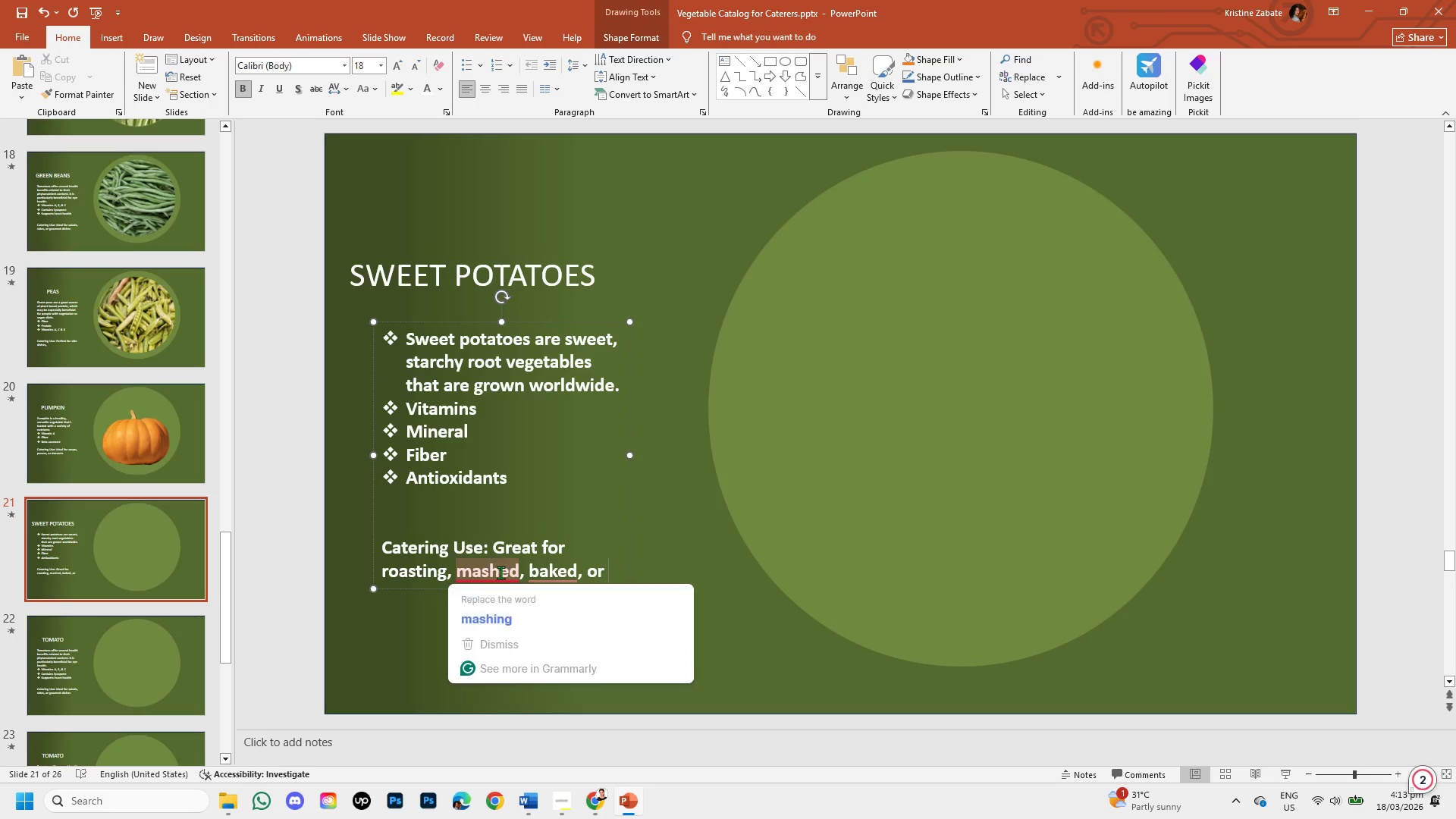 
left_click([518, 574])
 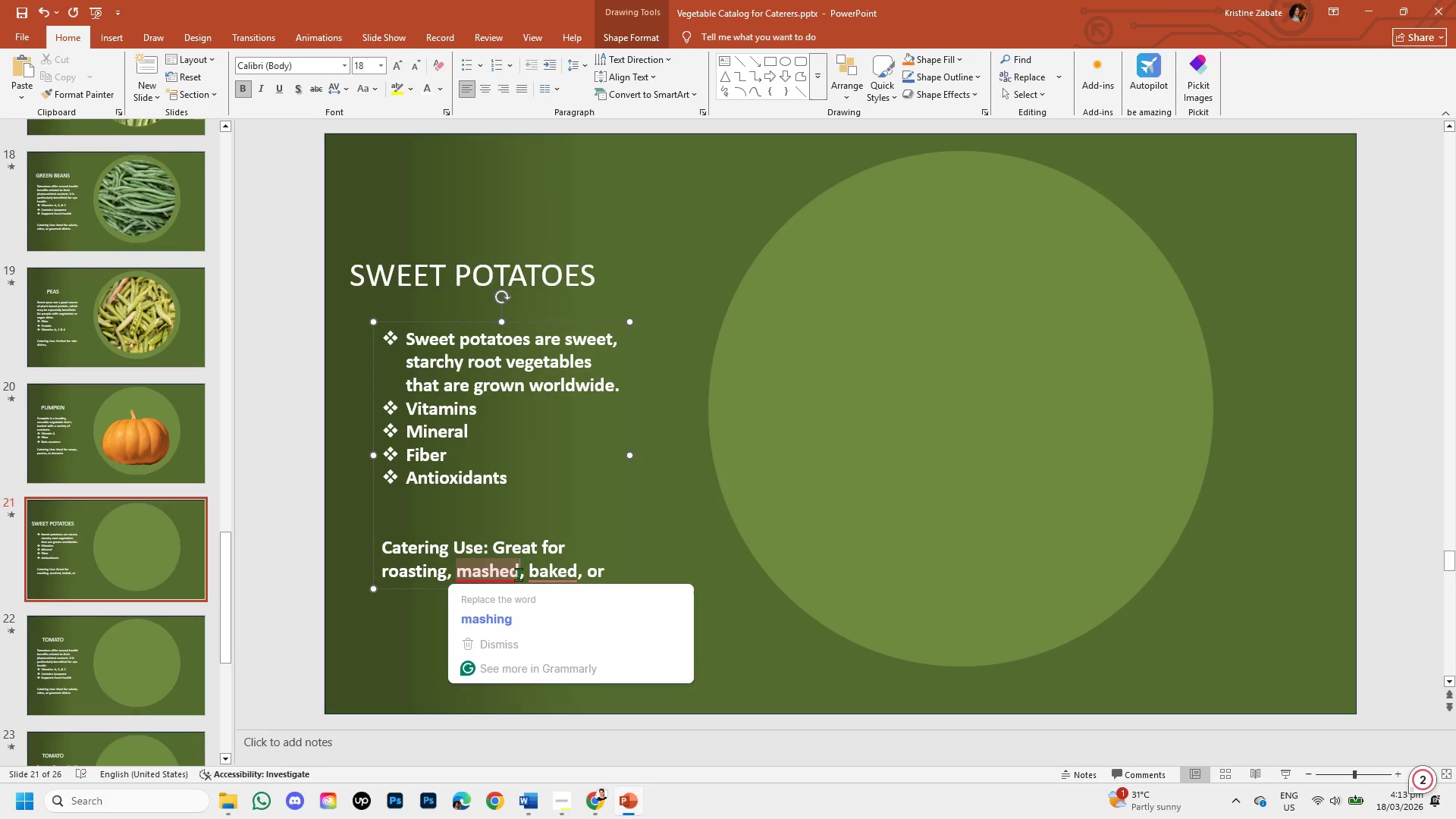 
key(Backspace)
 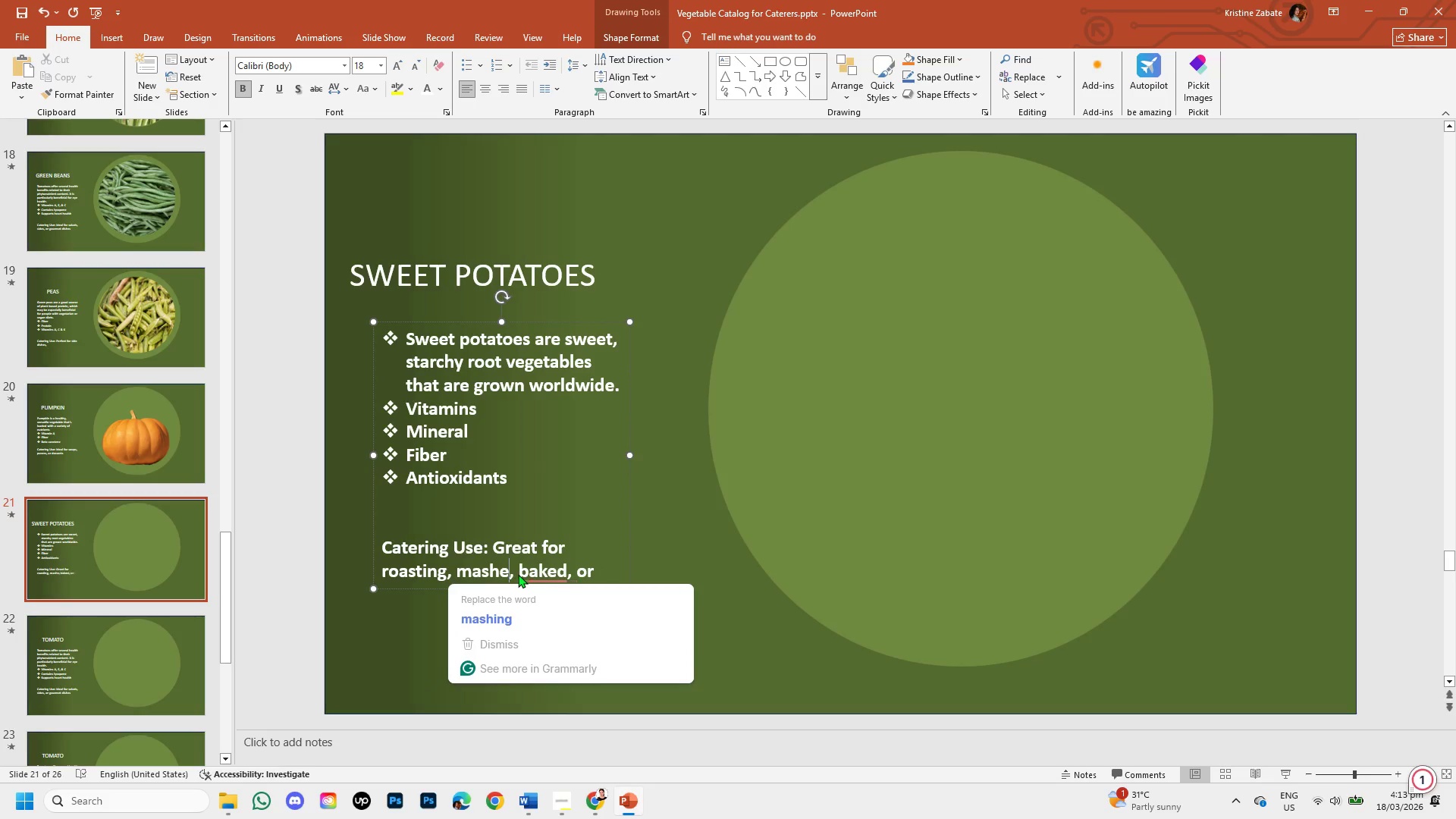 
key(Backspace)
 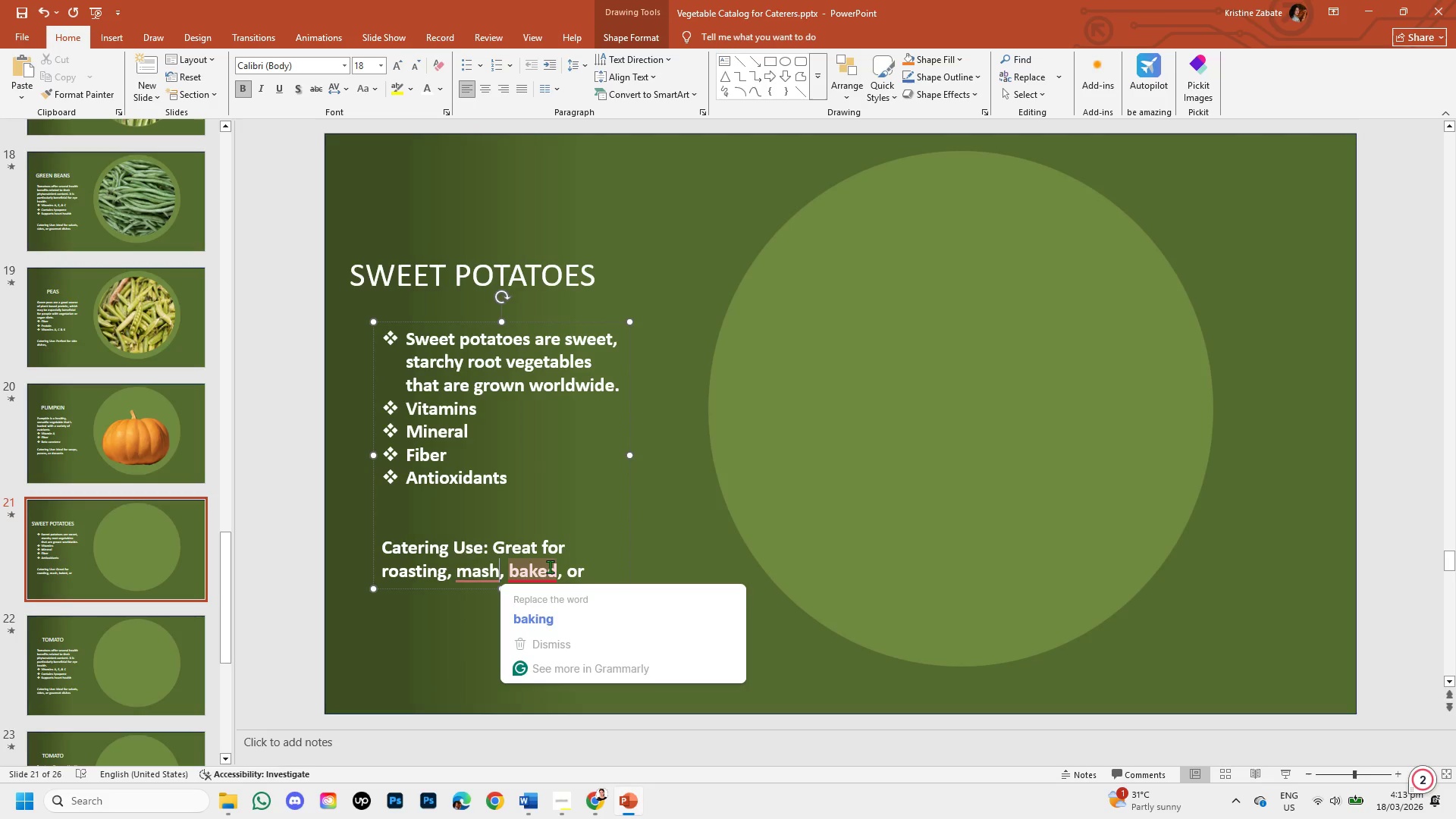 
wait(5.59)
 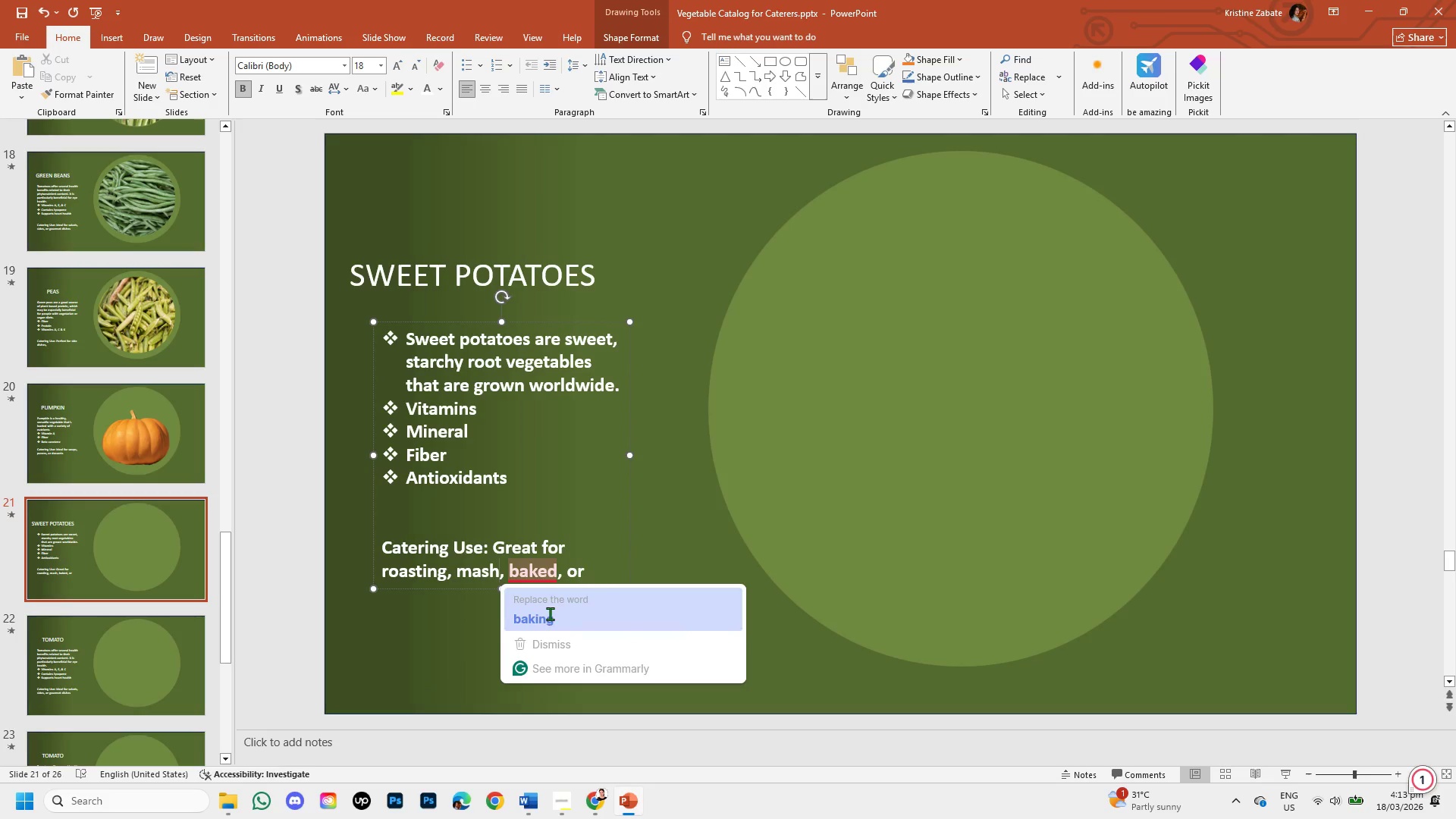 
key(Shift+ArrowRight)
 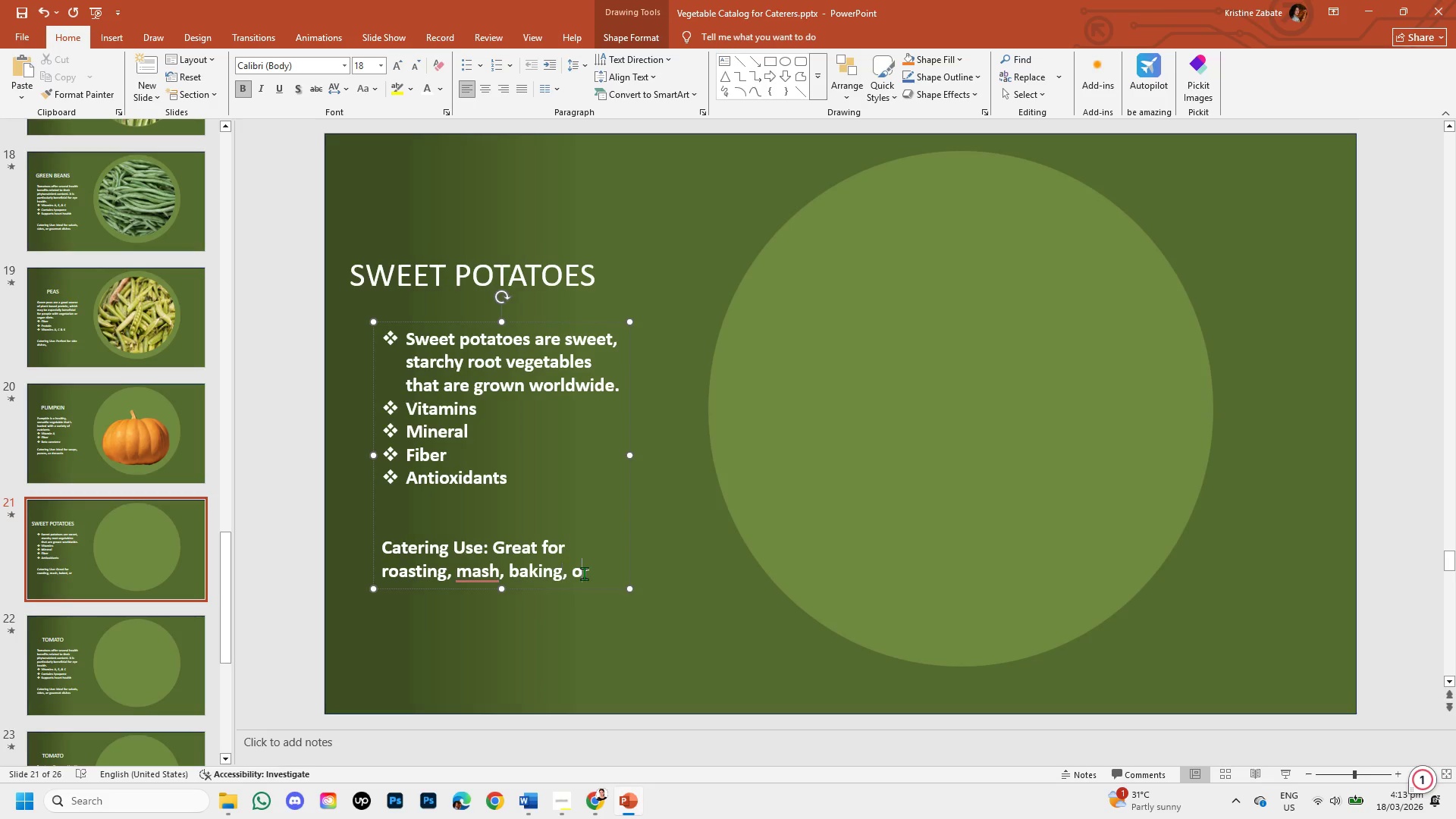 
key(Shift+ShiftLeft)
 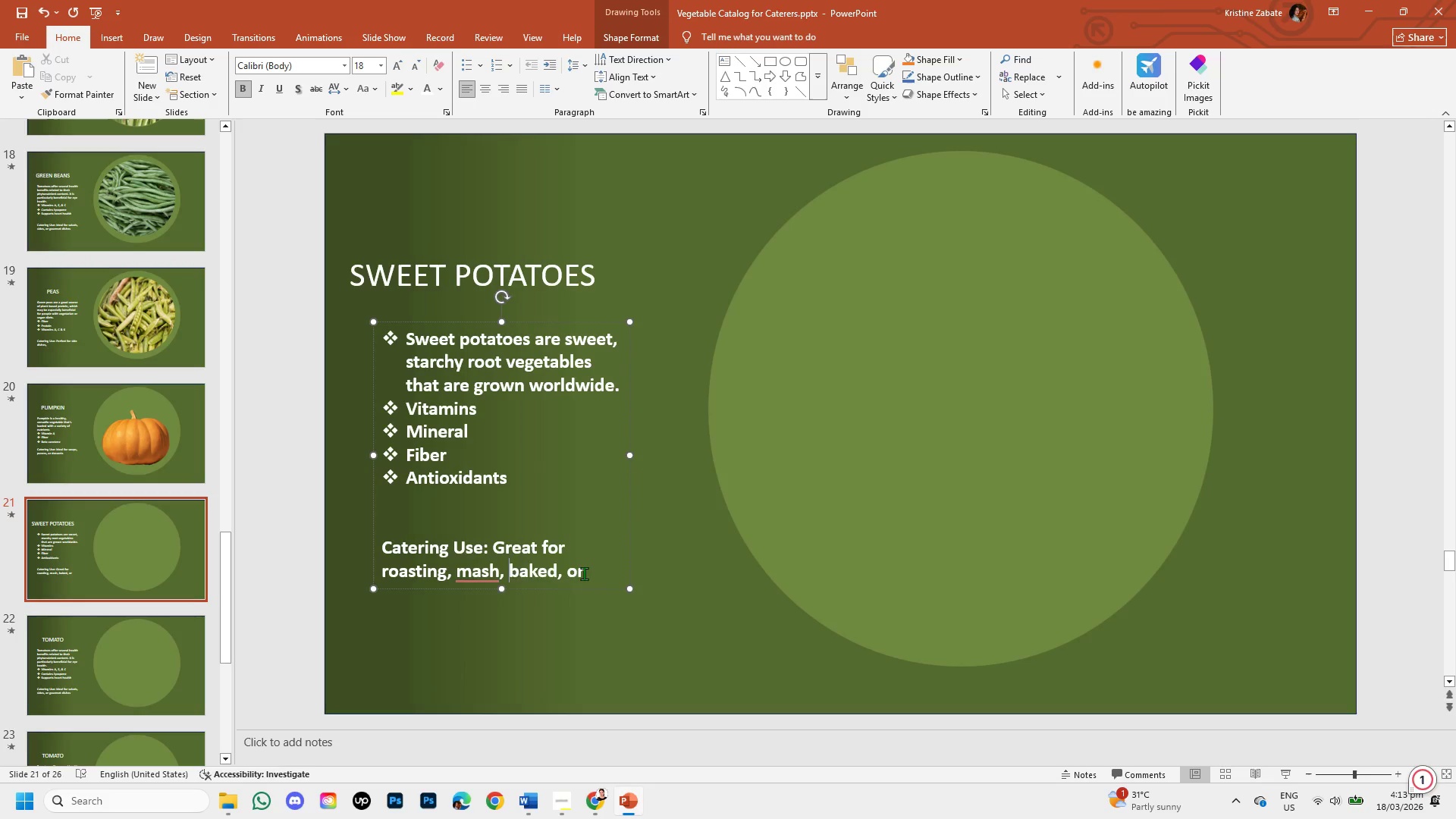 
key(Shift+ArrowRight)
 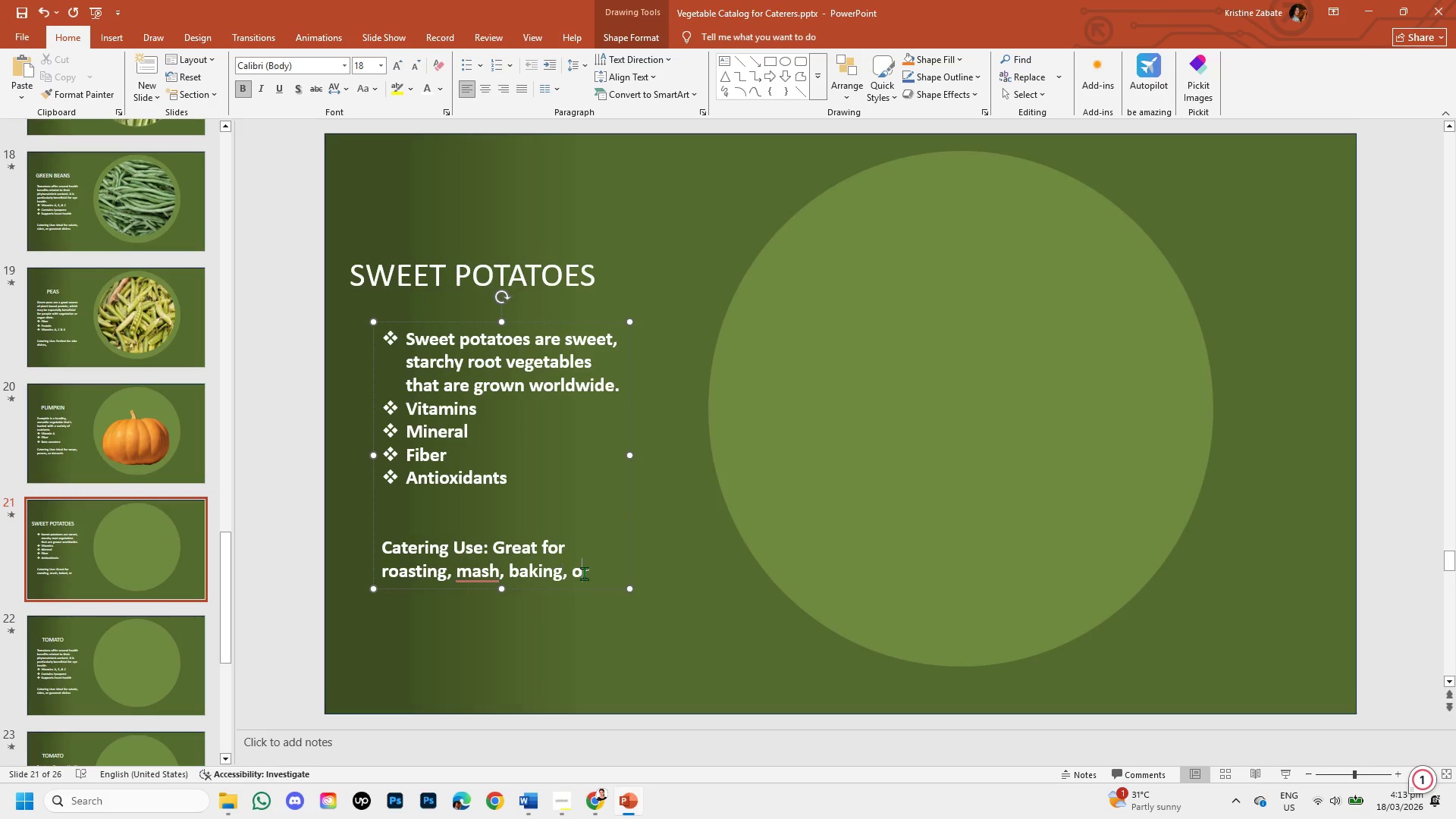 
key(Shift+ArrowRight)
 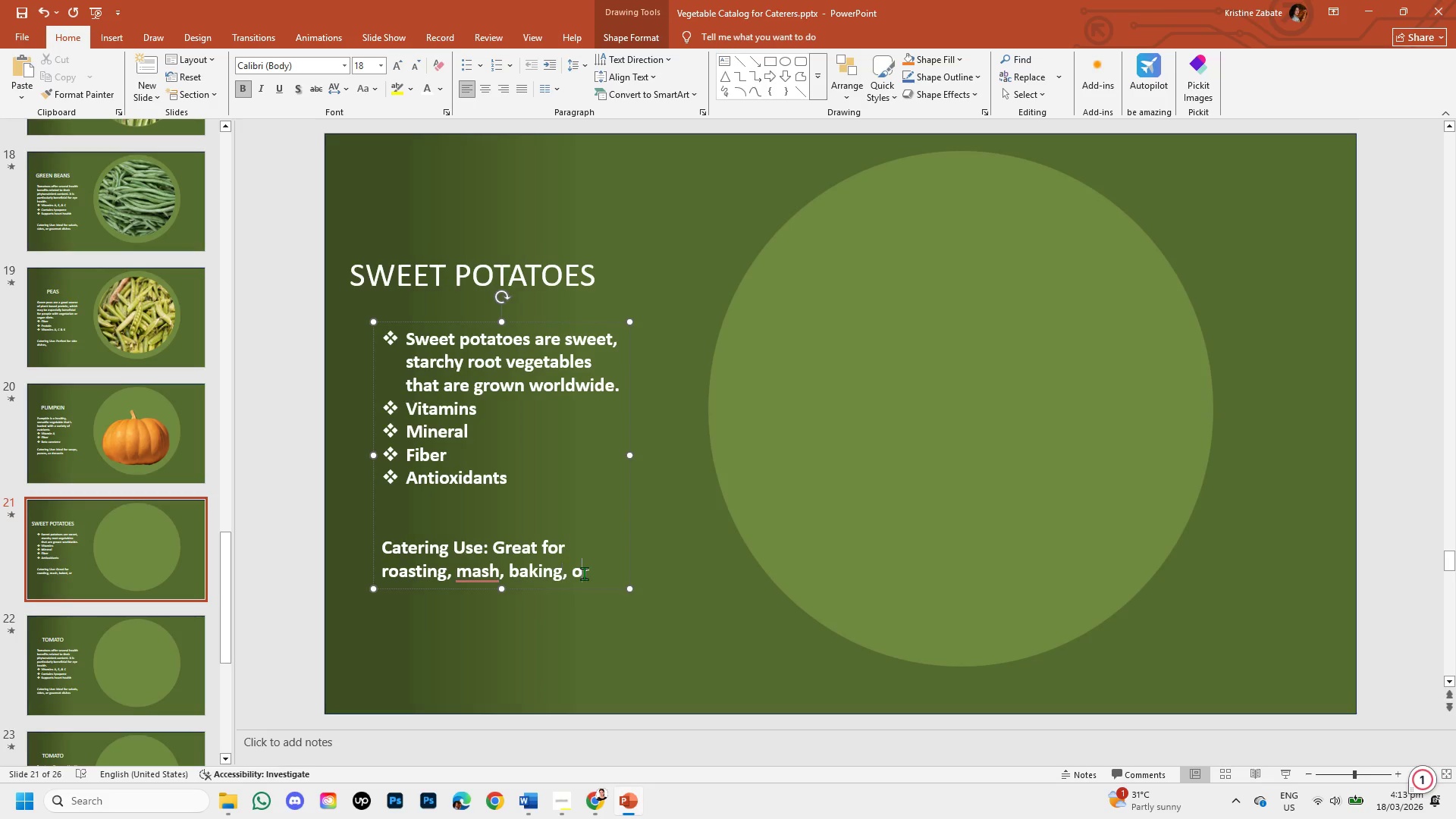 
key(Shift+ArrowRight)
 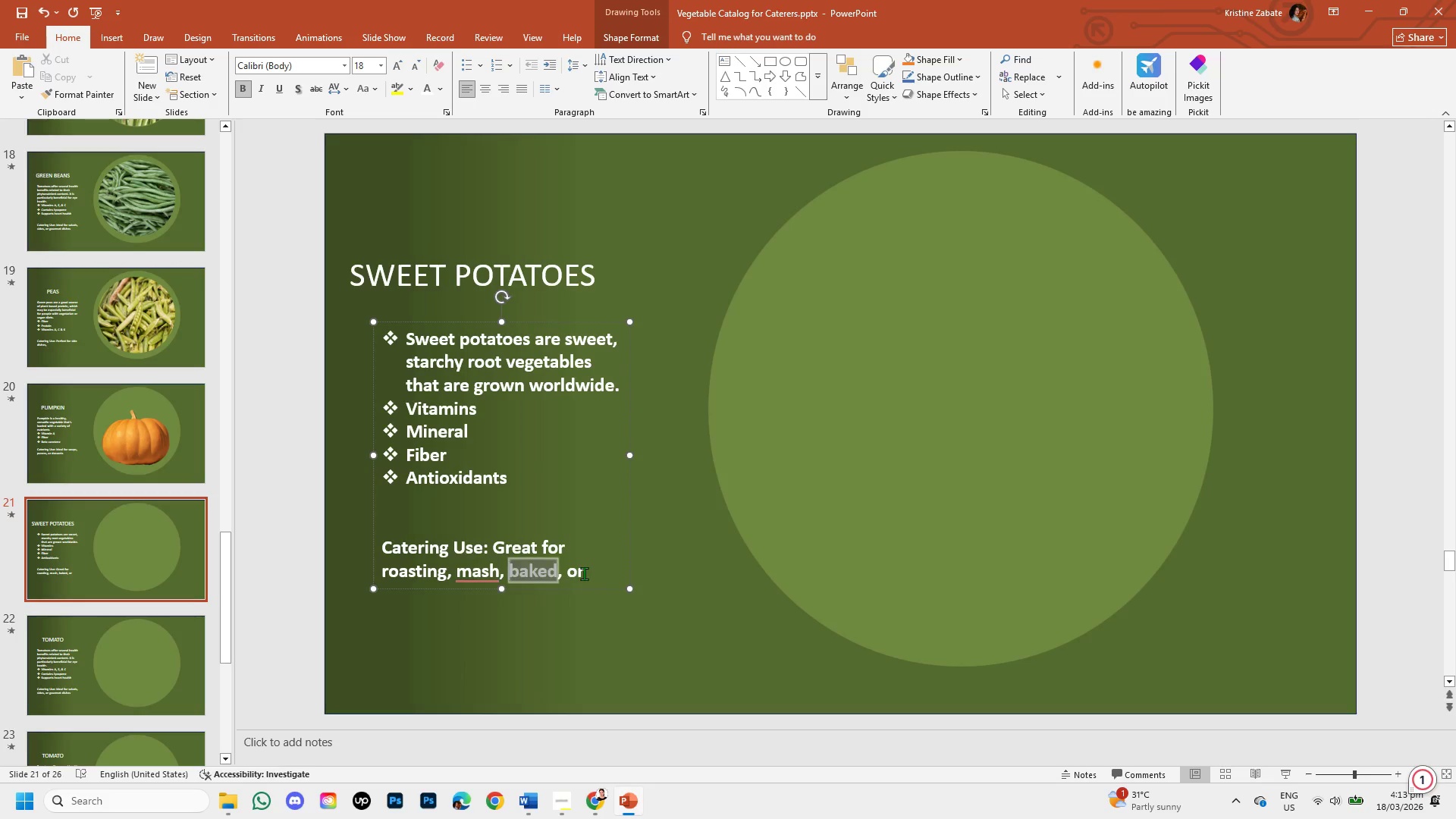 
hold_key(key=ArrowRight, duration=4.52)
 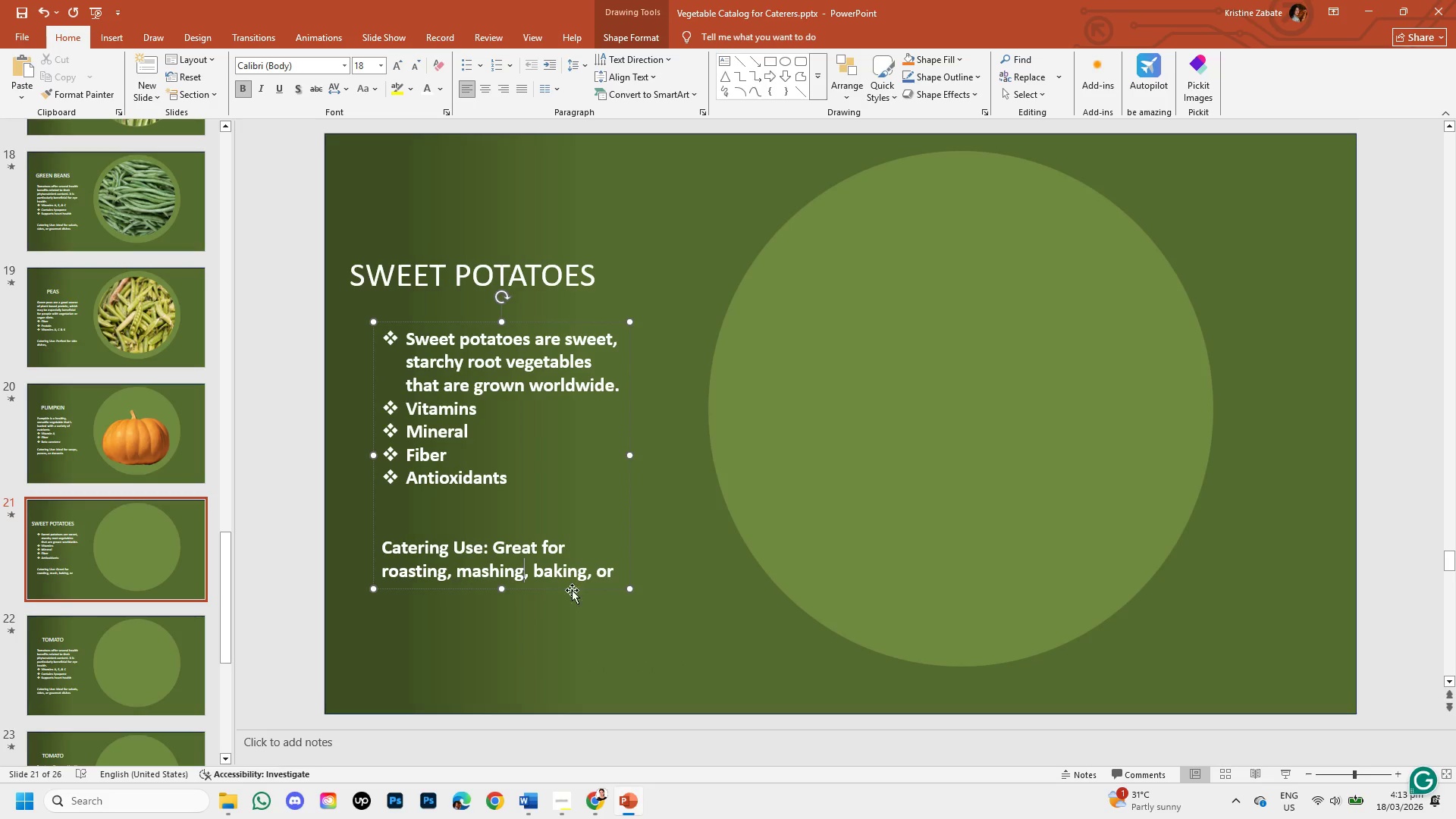 
key(Unknown)
 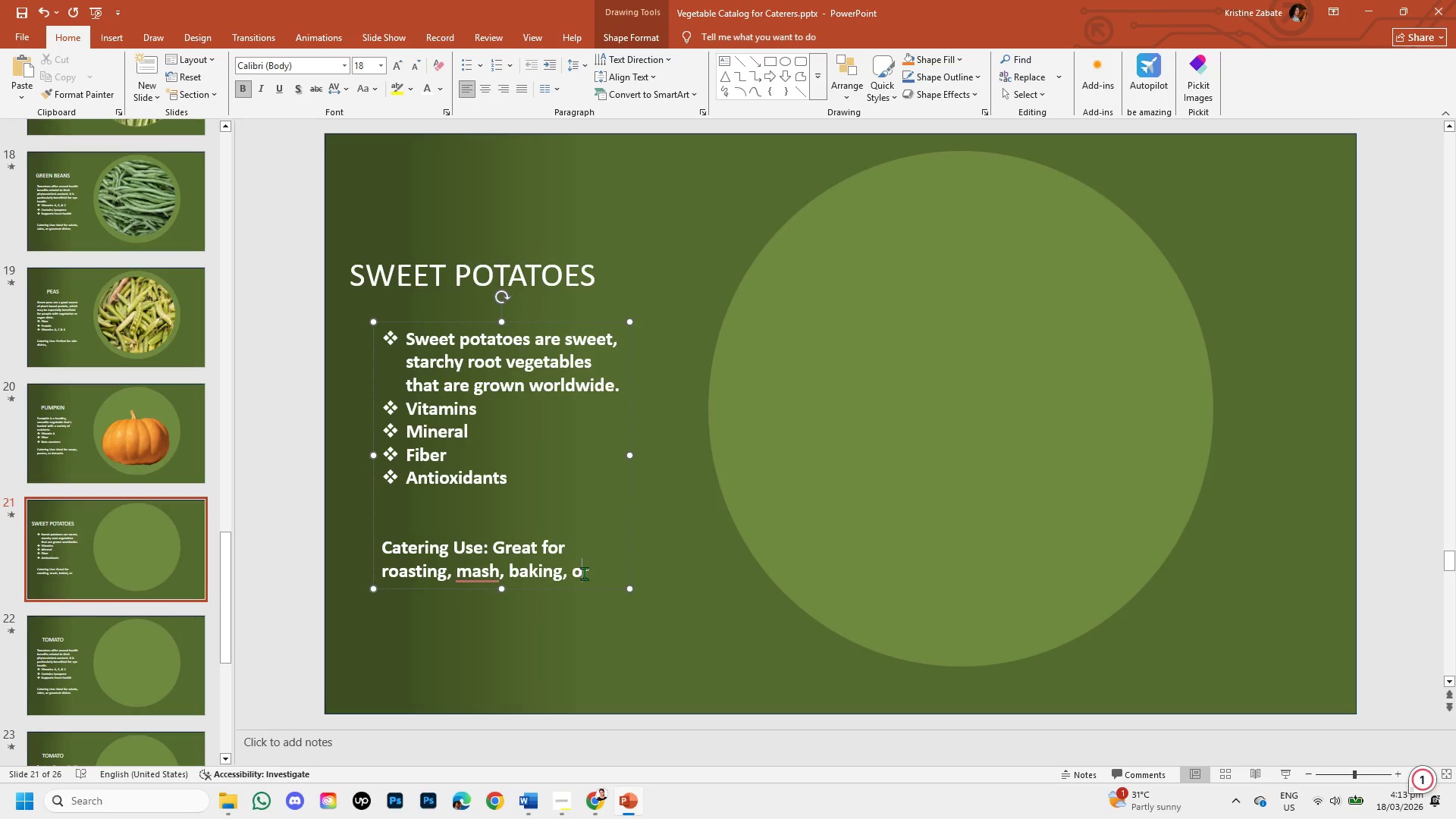 
key(Unknown)
 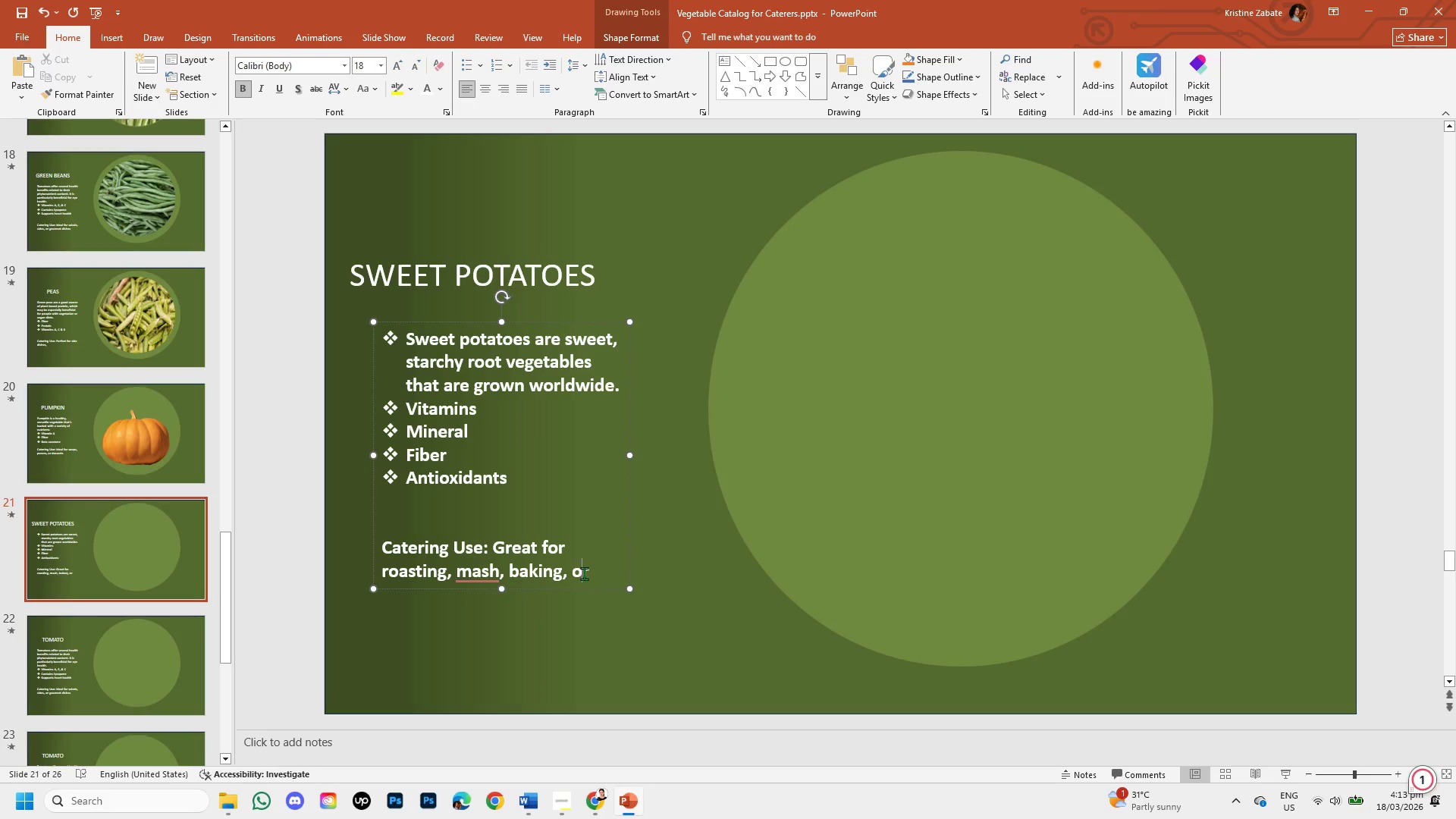 
key(Unknown)
 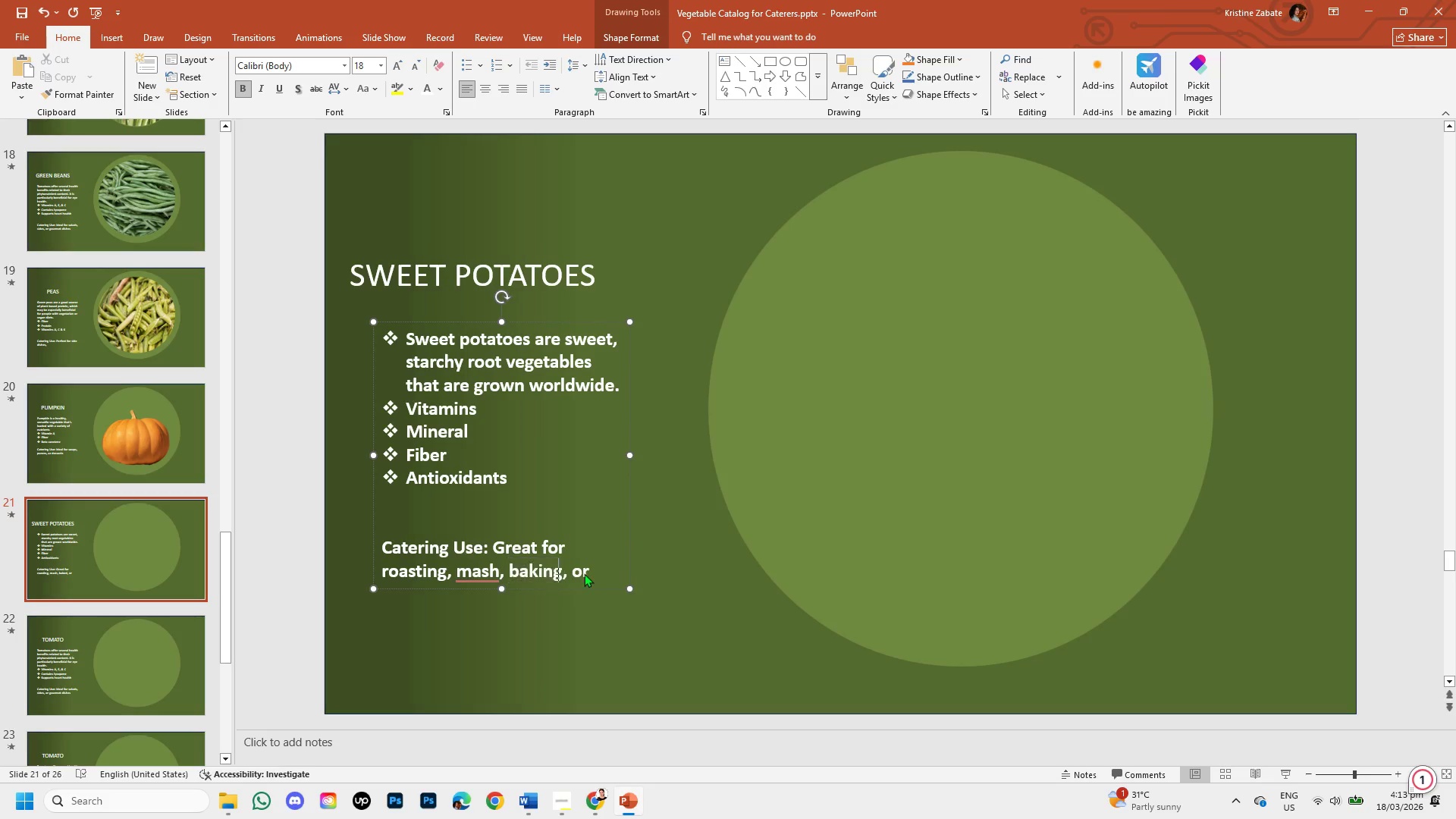 
key(Unknown)
 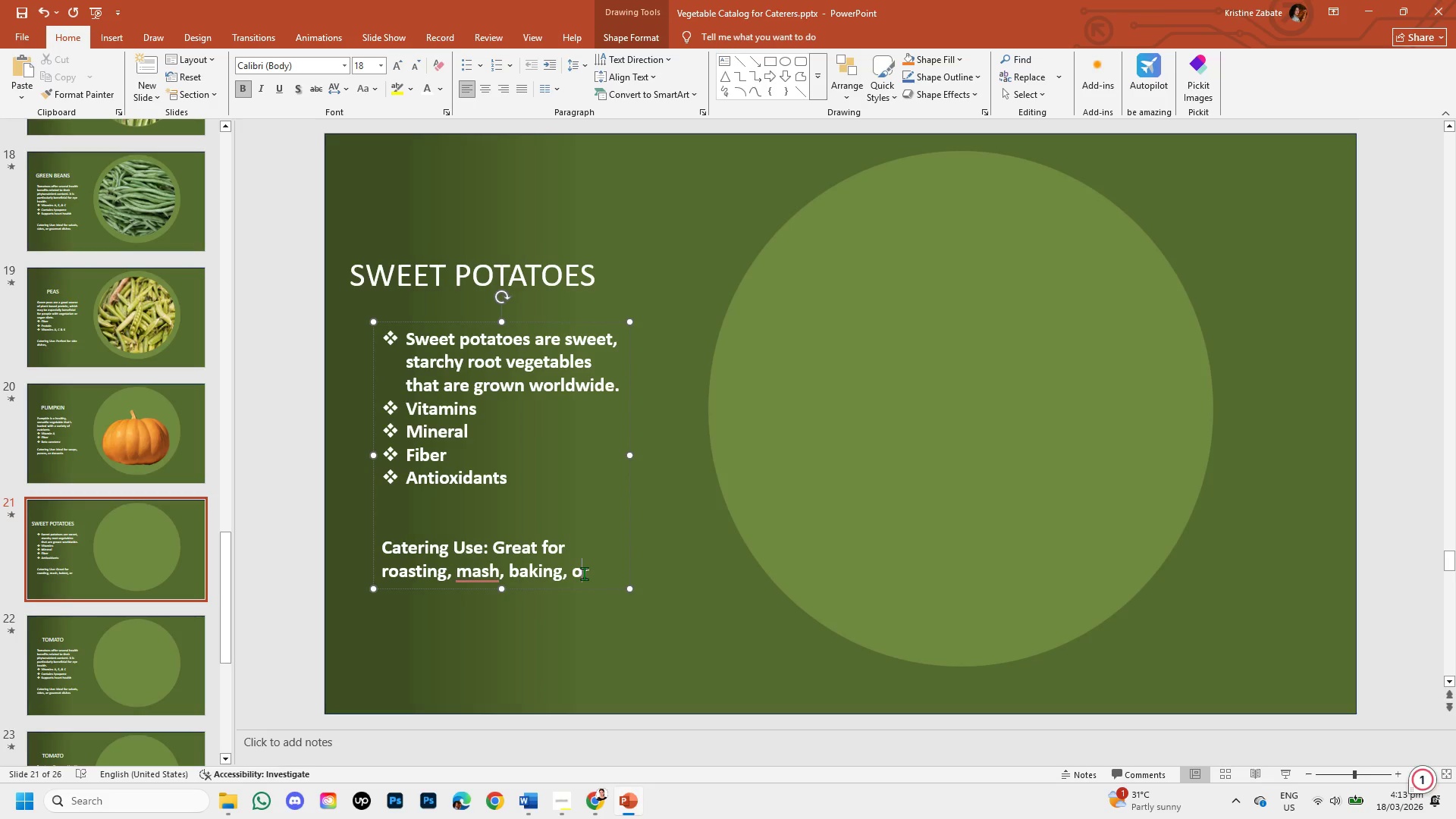 
key(Unknown)
 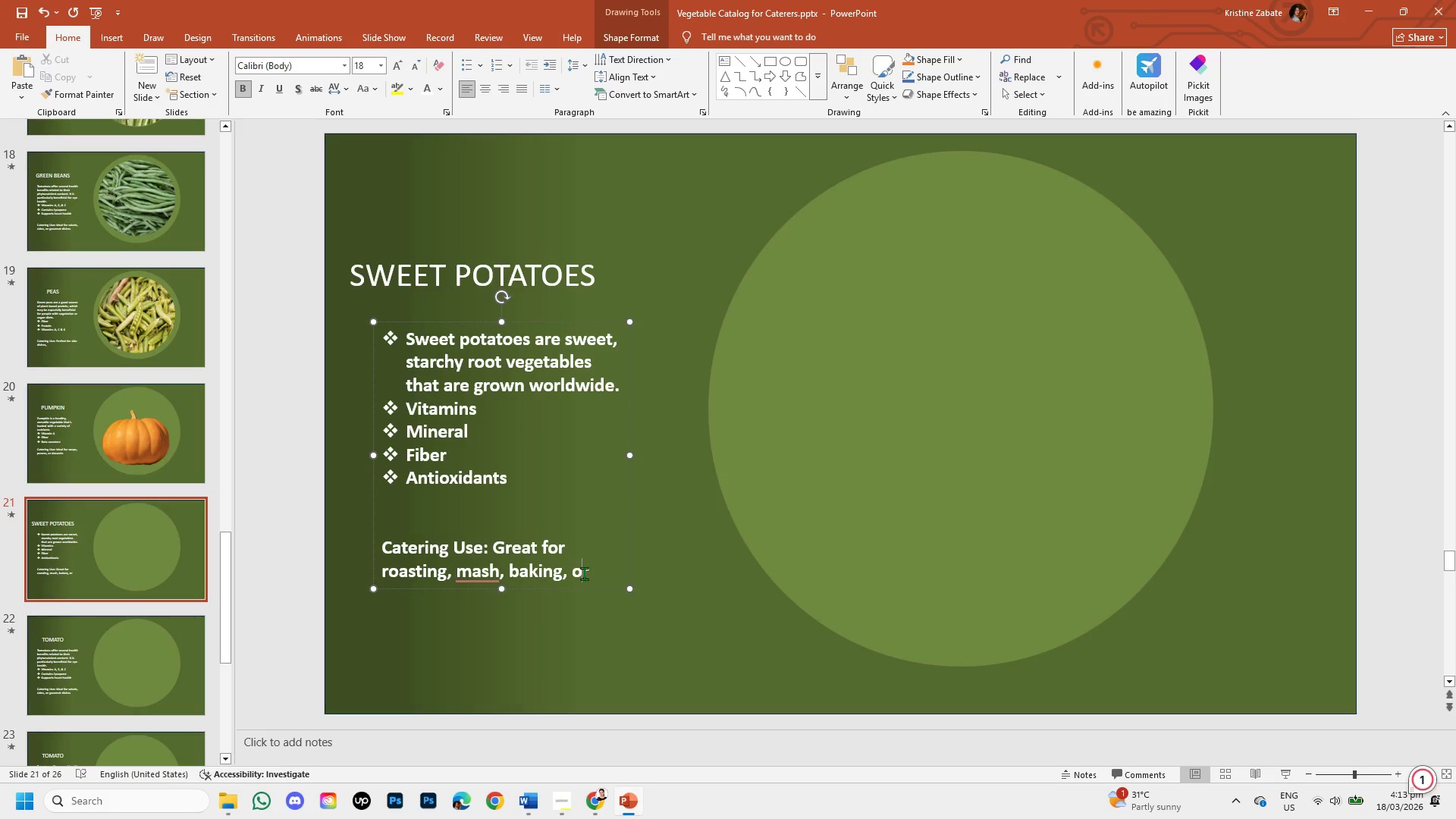 
key(Unknown)
 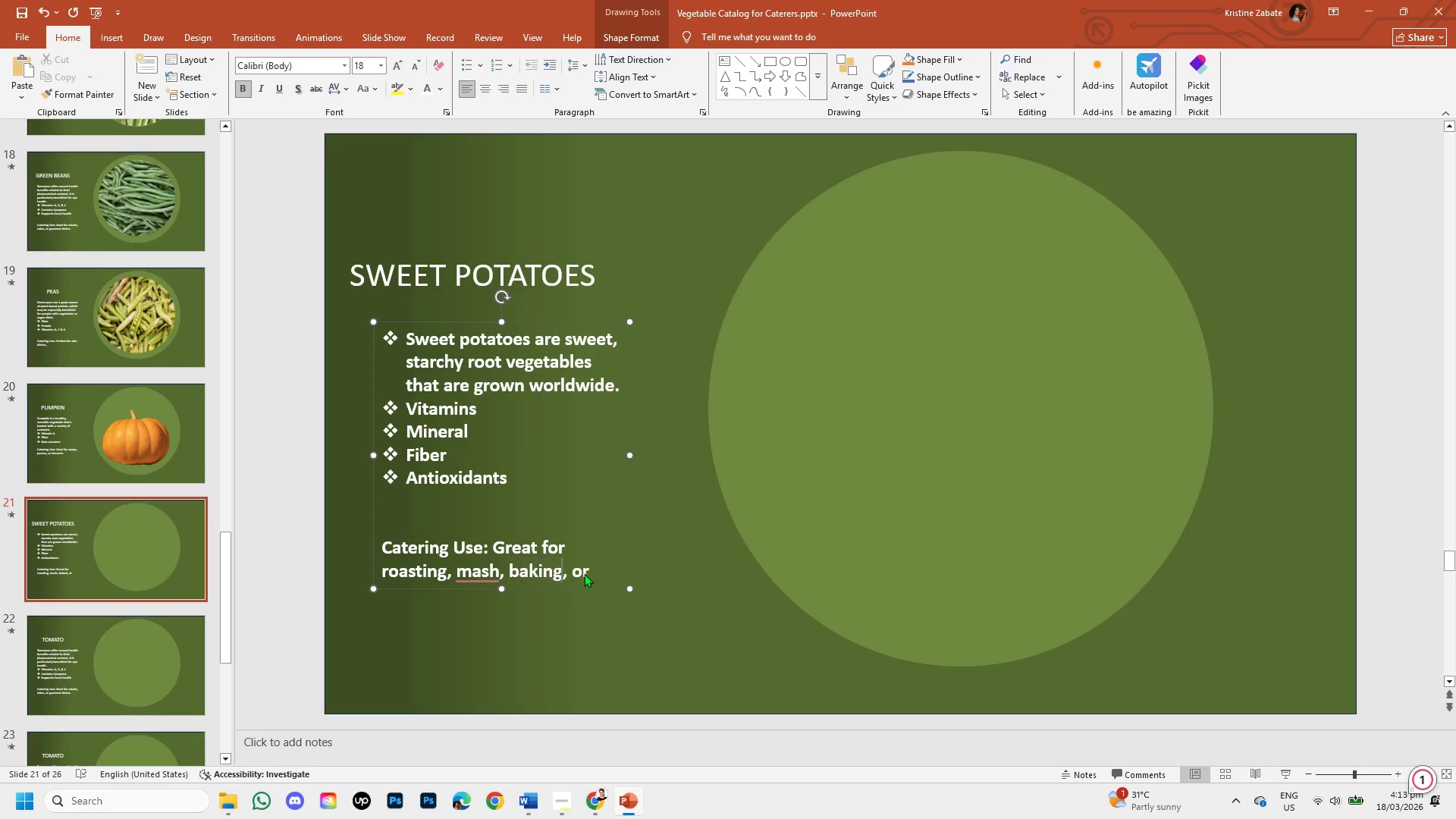 
left_click([584, 573])
 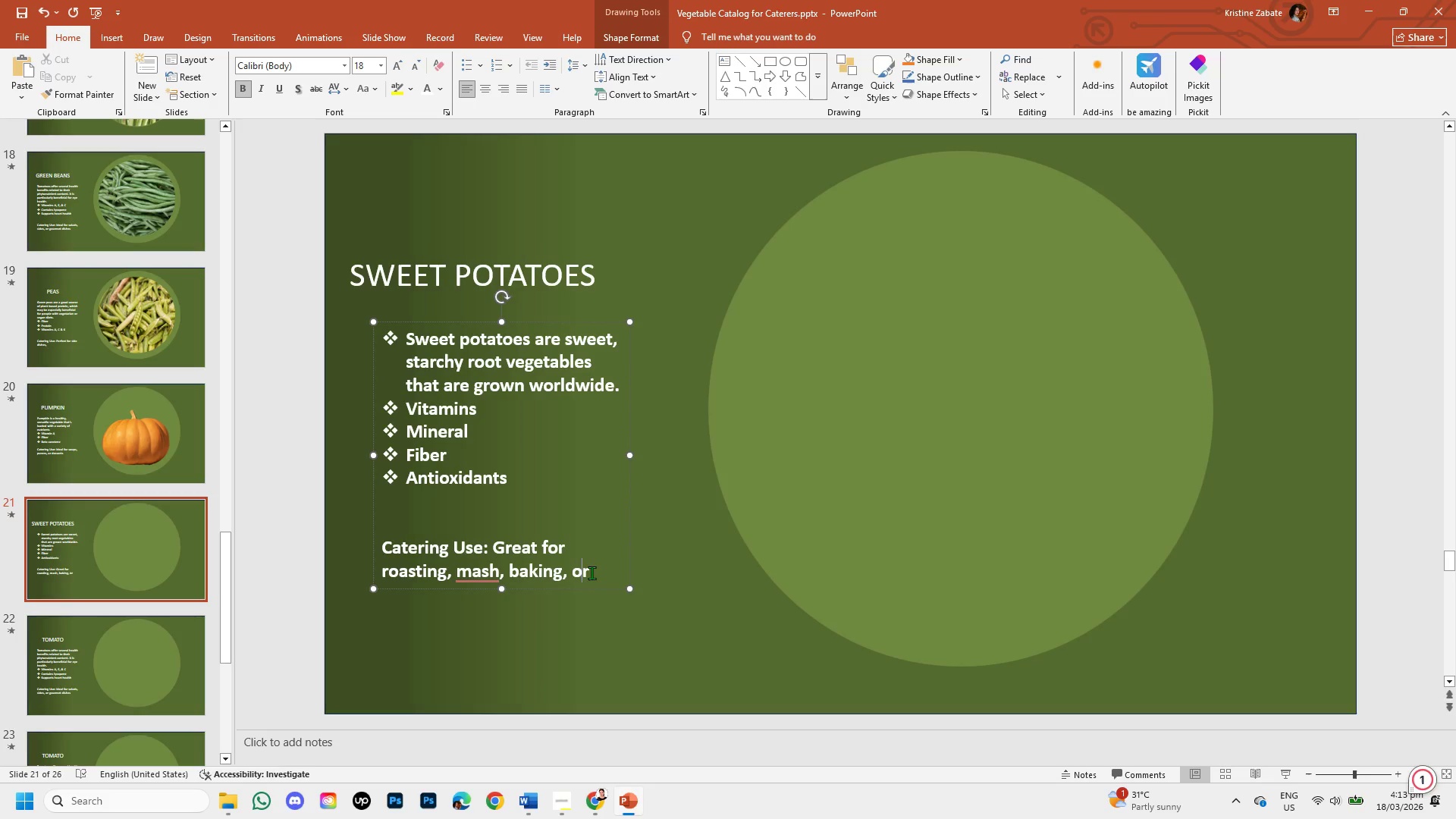 
left_click([592, 573])
 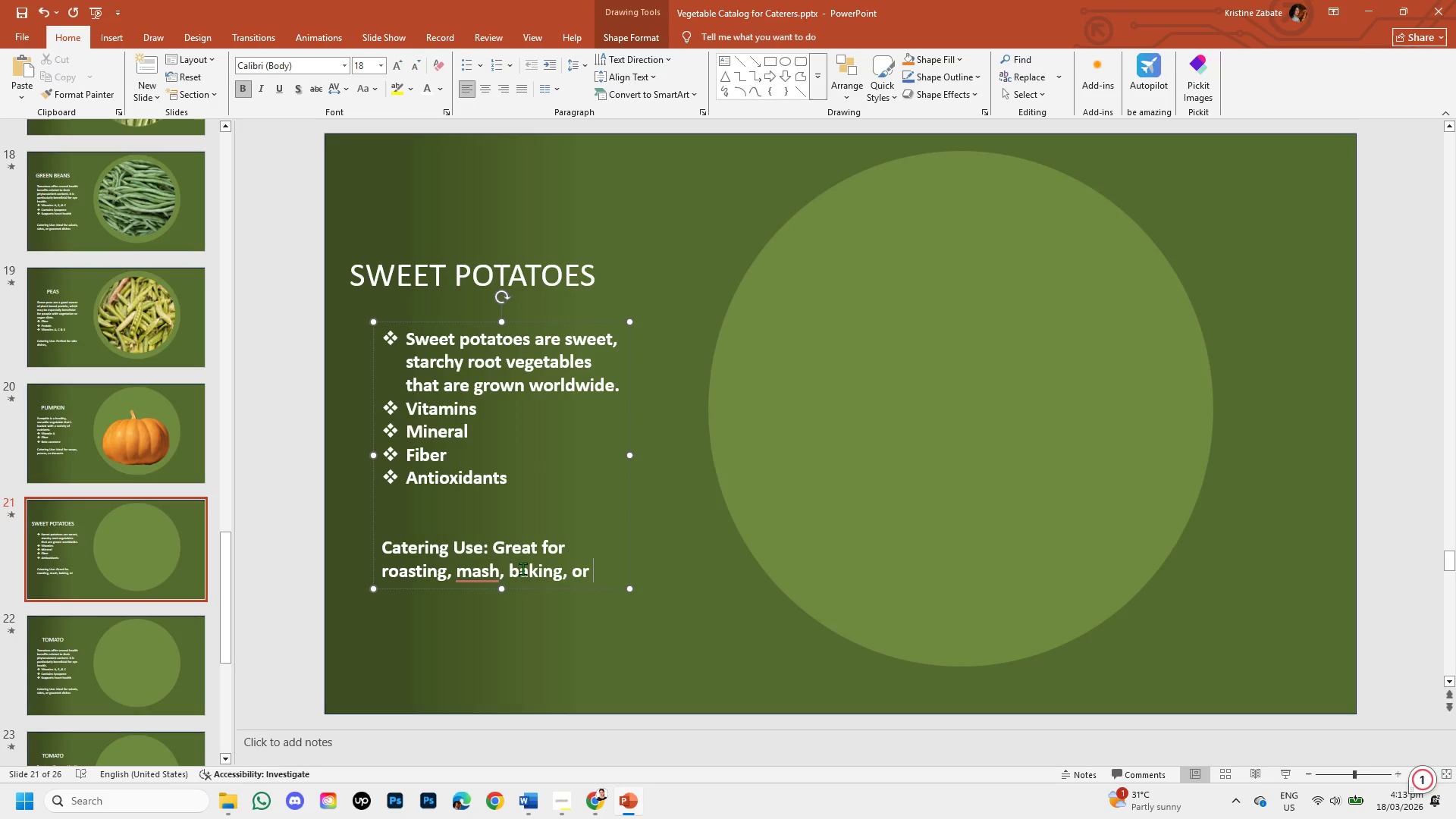 
left_click([494, 569])
 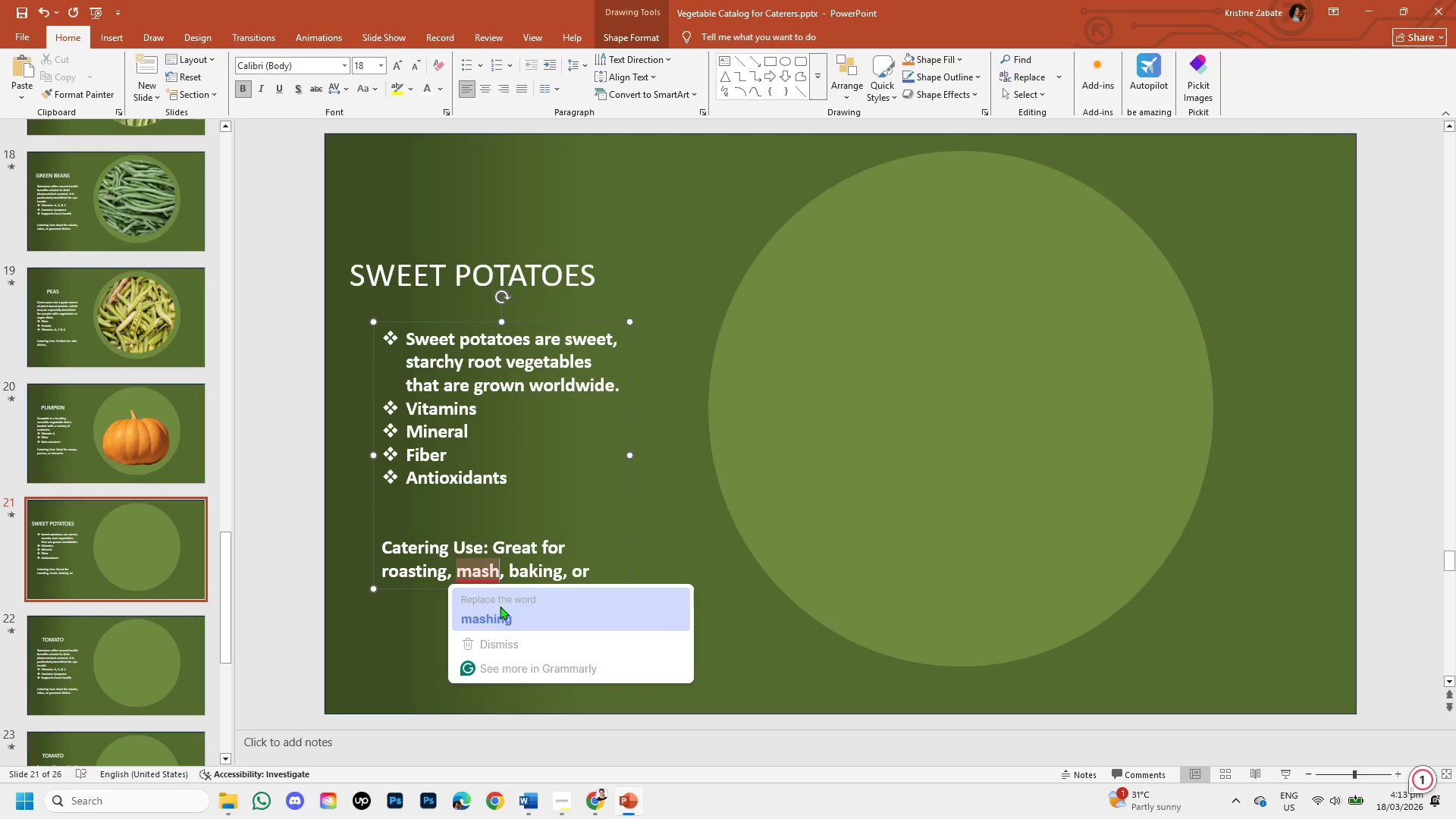 
left_click([503, 613])
 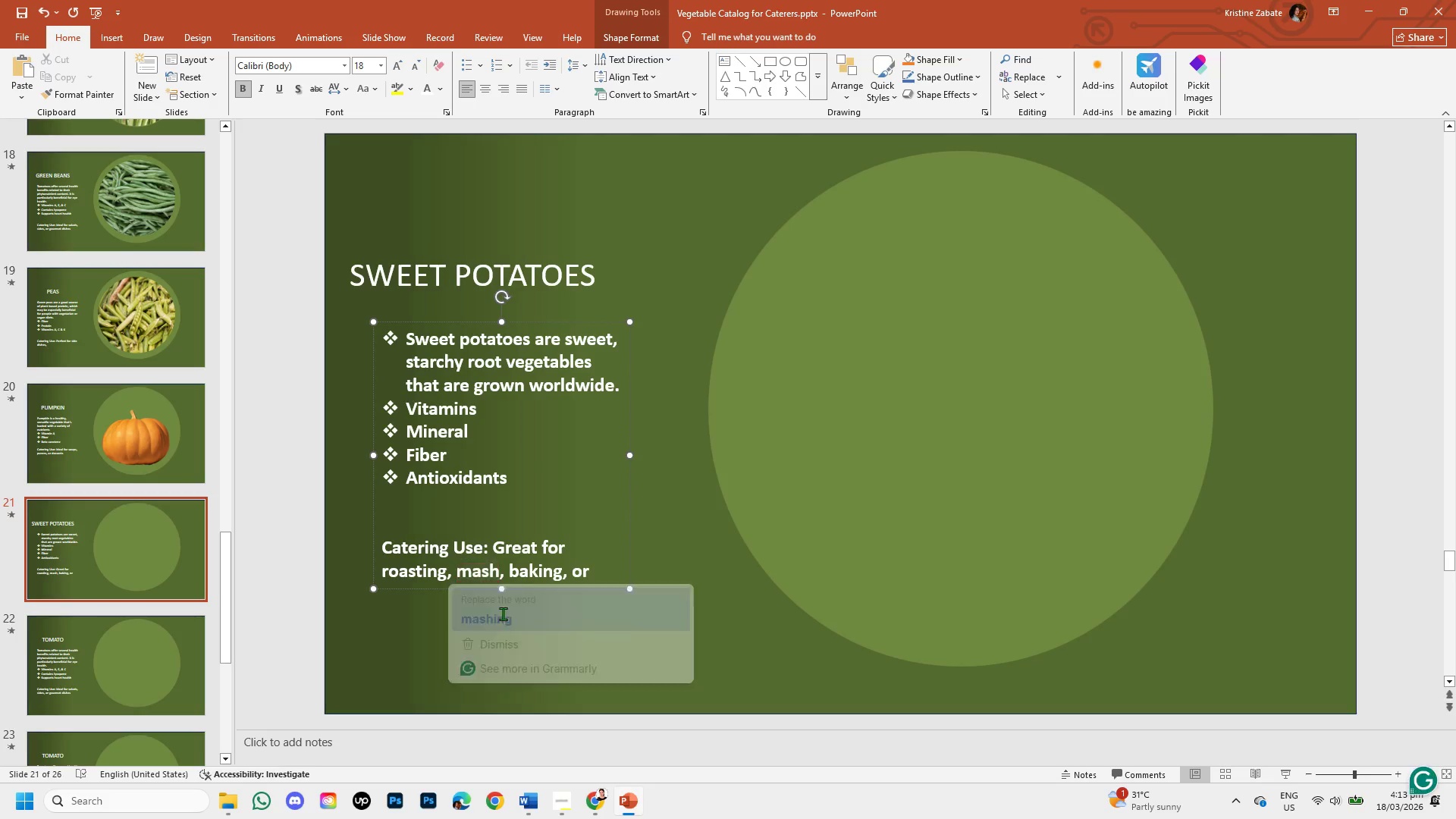 
key(Shift+ShiftLeft)
 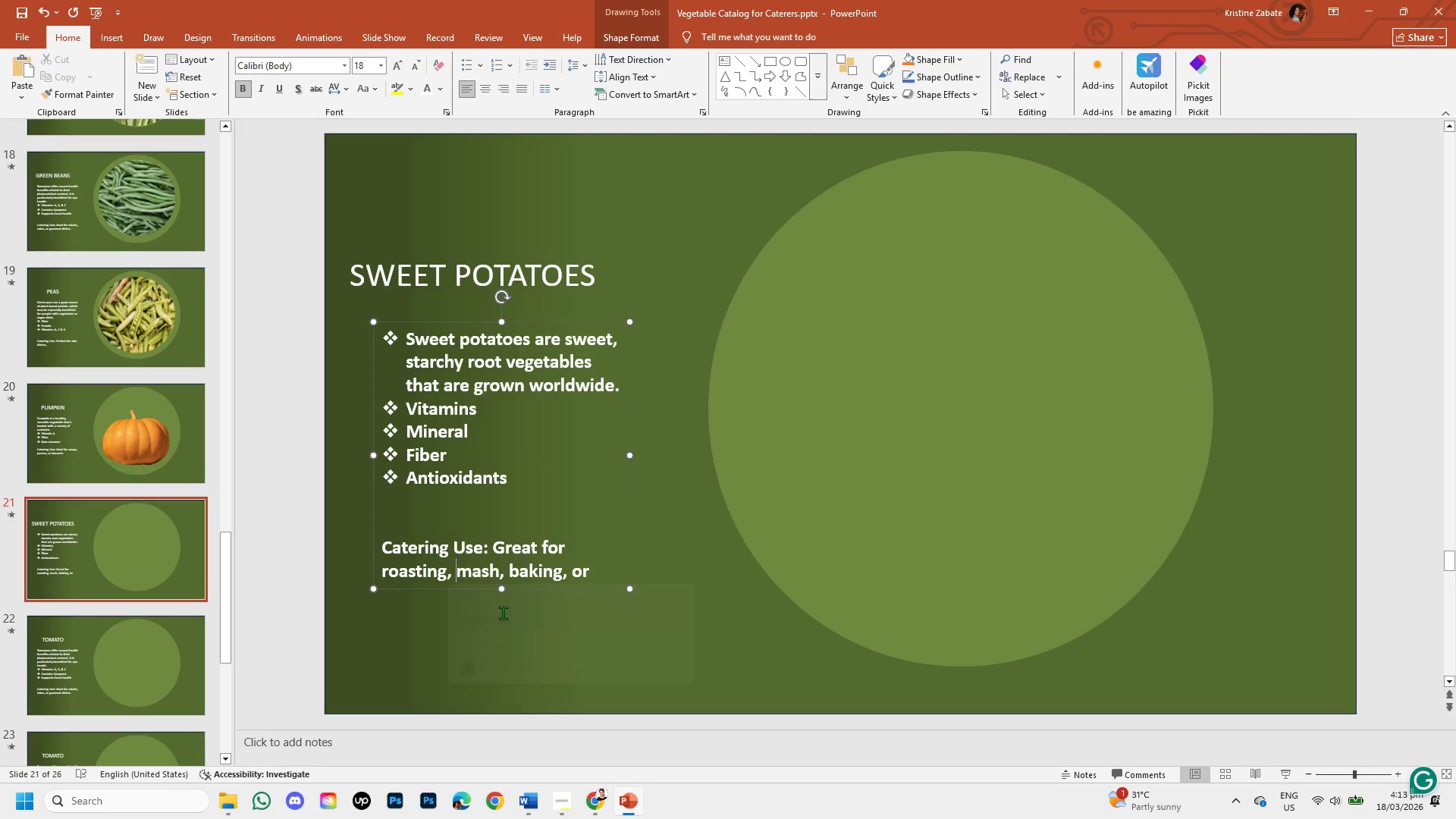 
key(Unknown)
 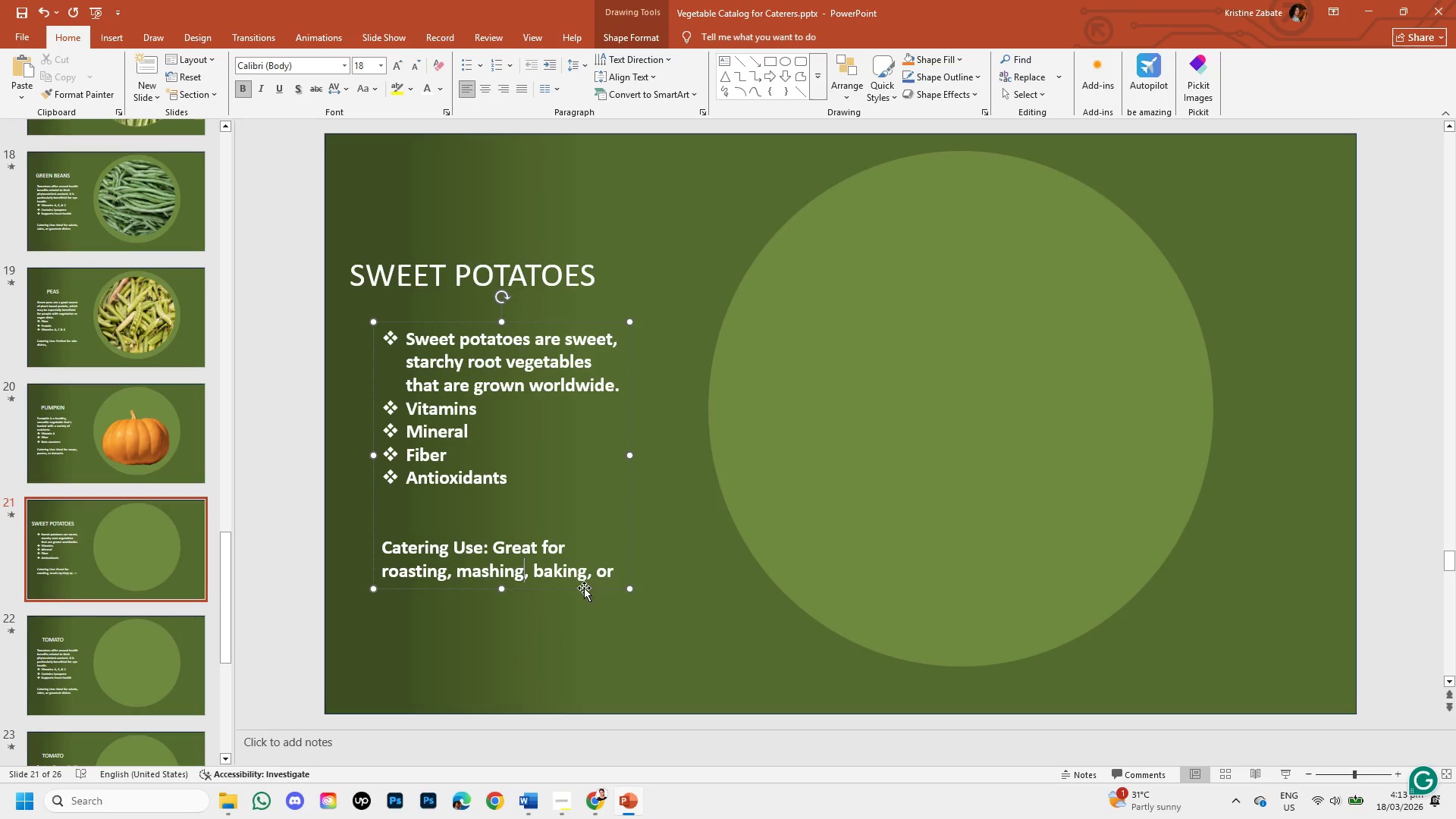 
key(Unknown)
 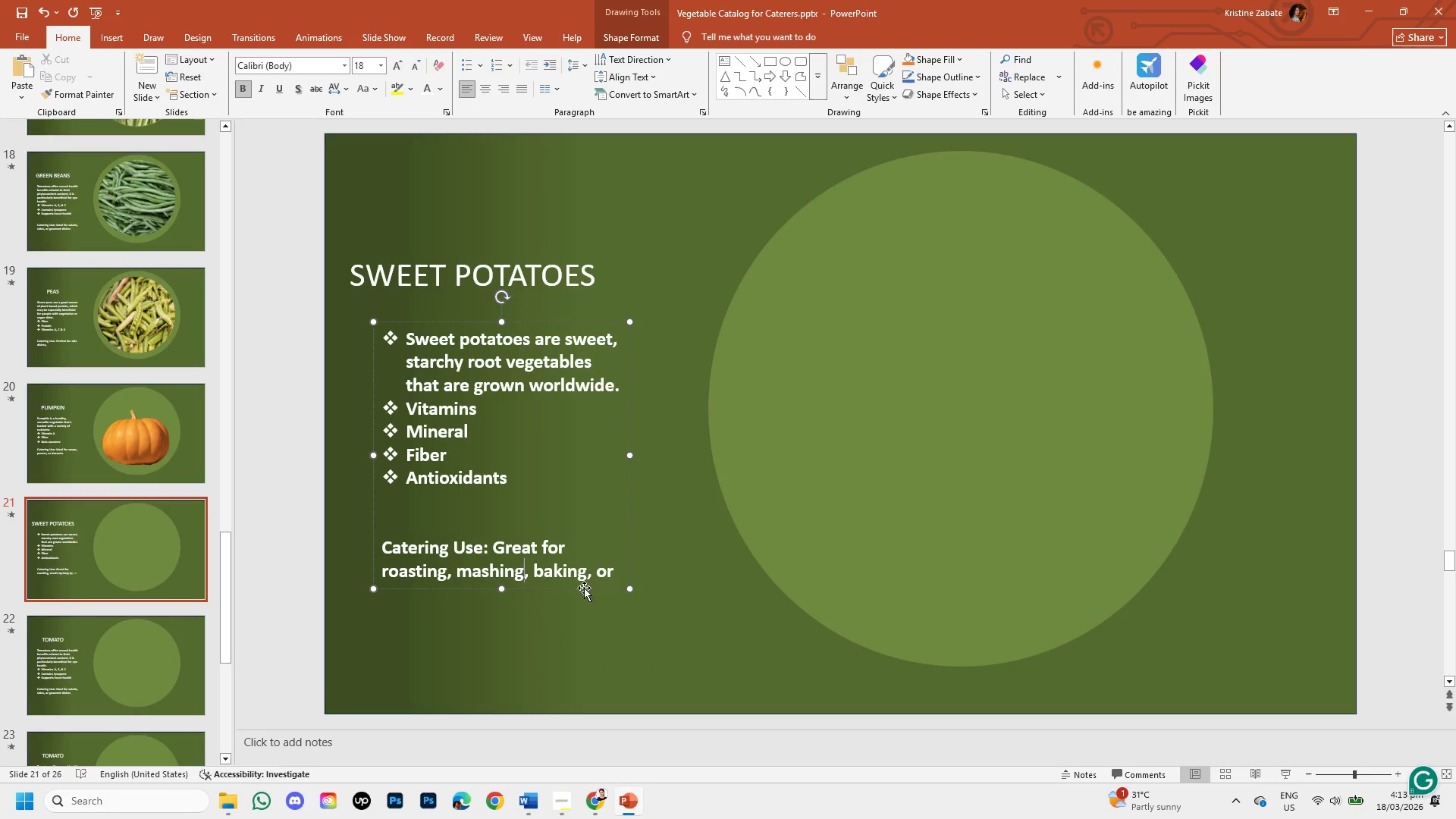 
key(Unknown)
 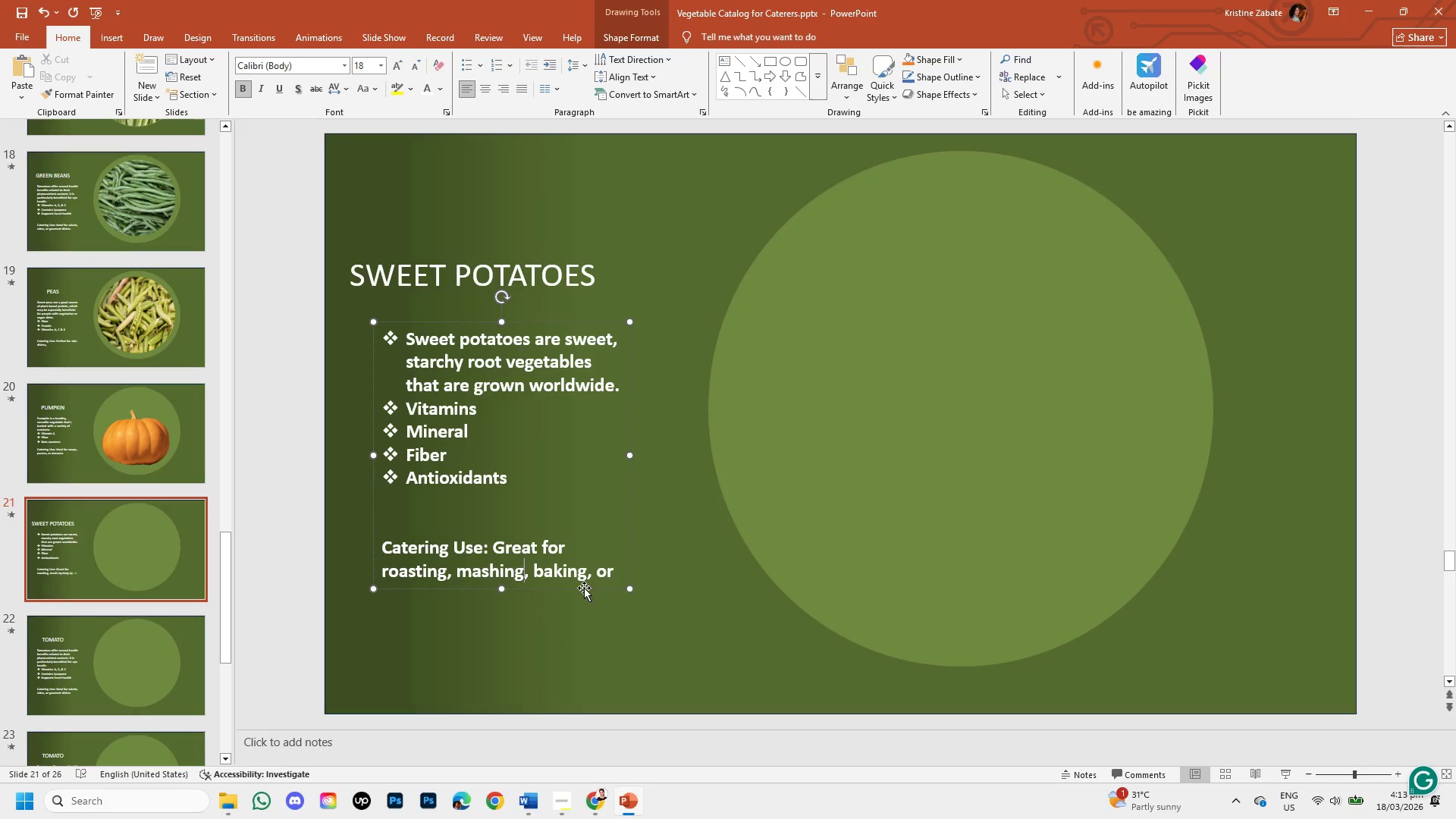 
key(Unknown)
 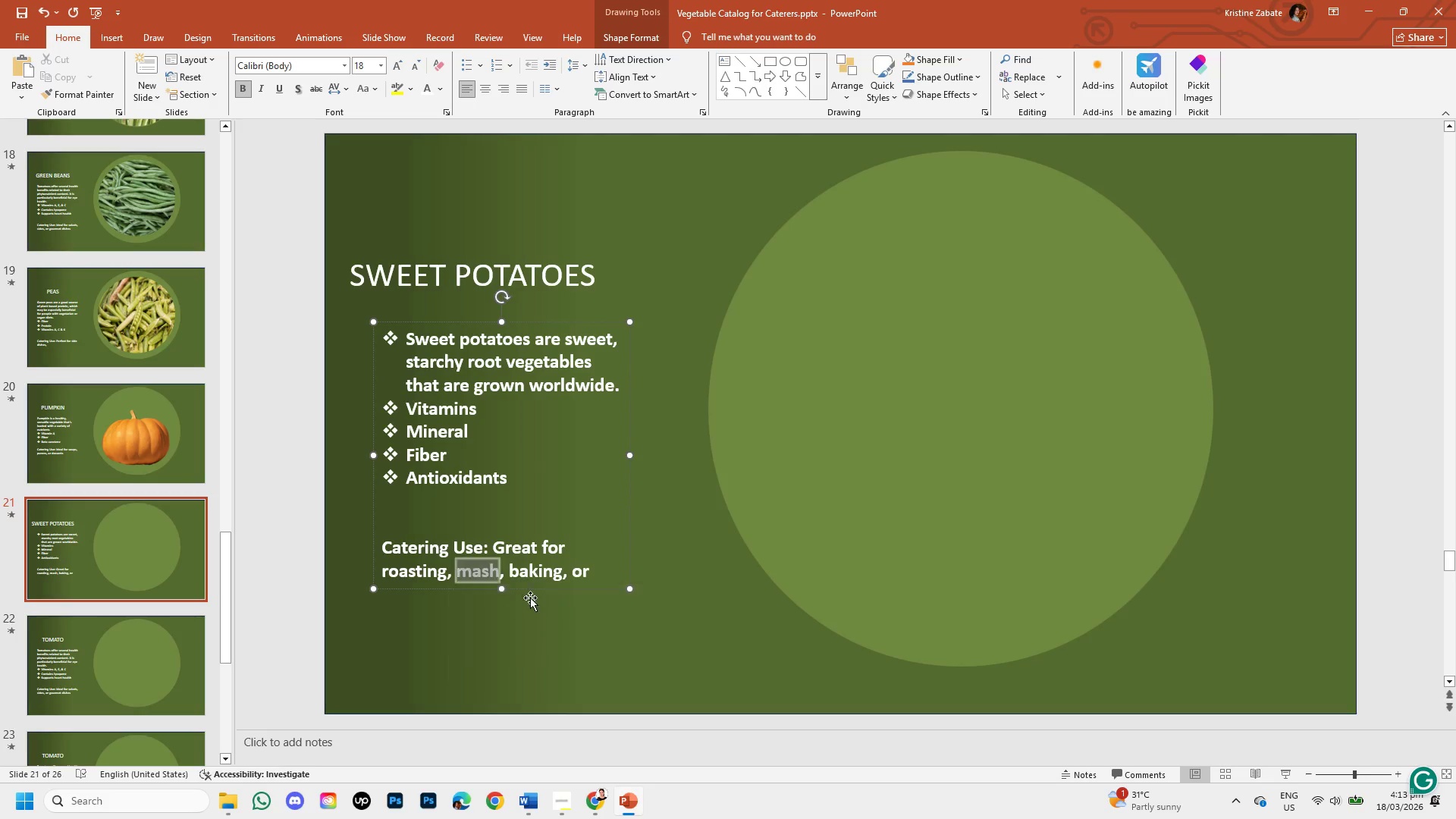 
key(Unknown)
 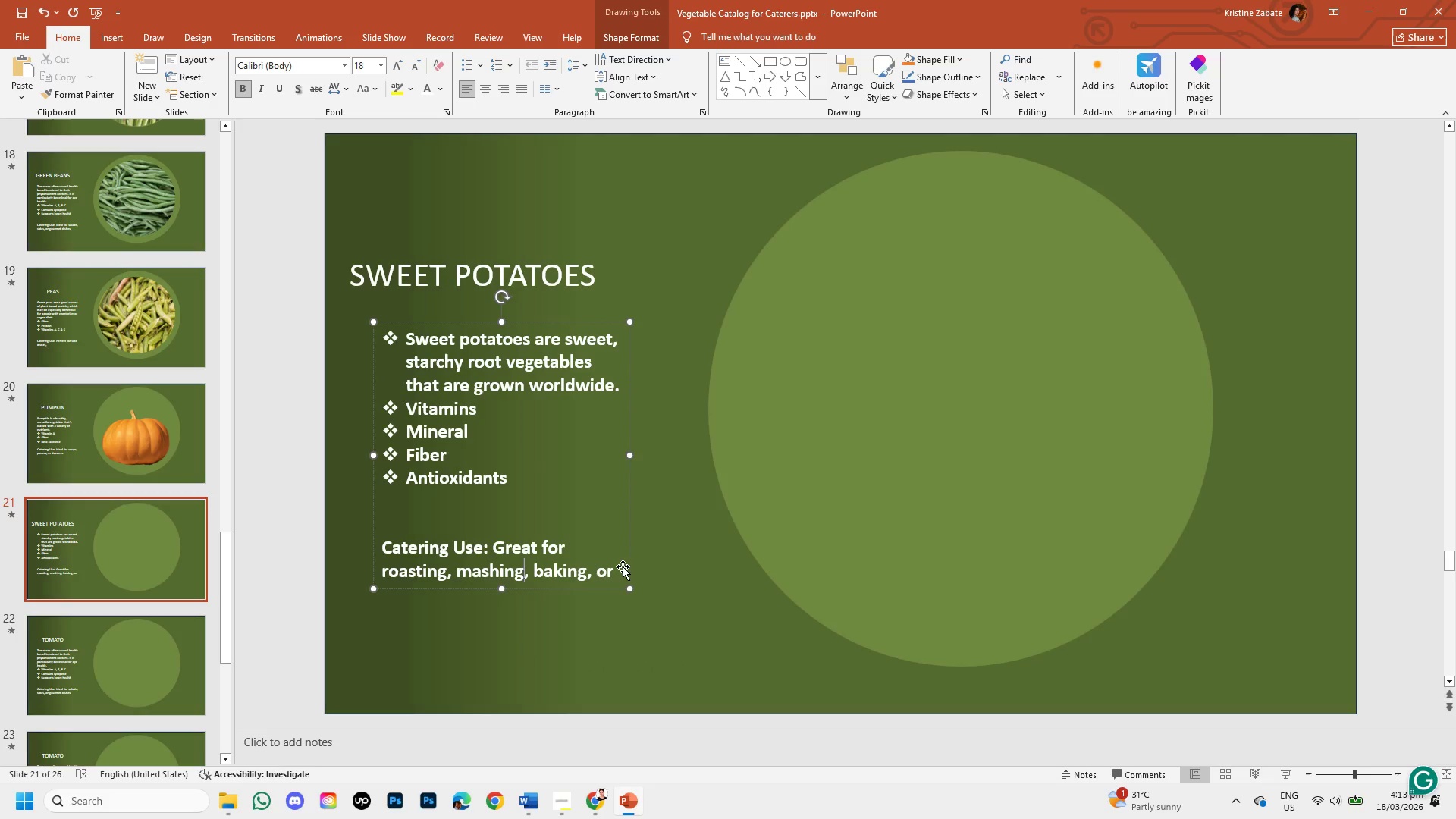 
key(Unknown)
 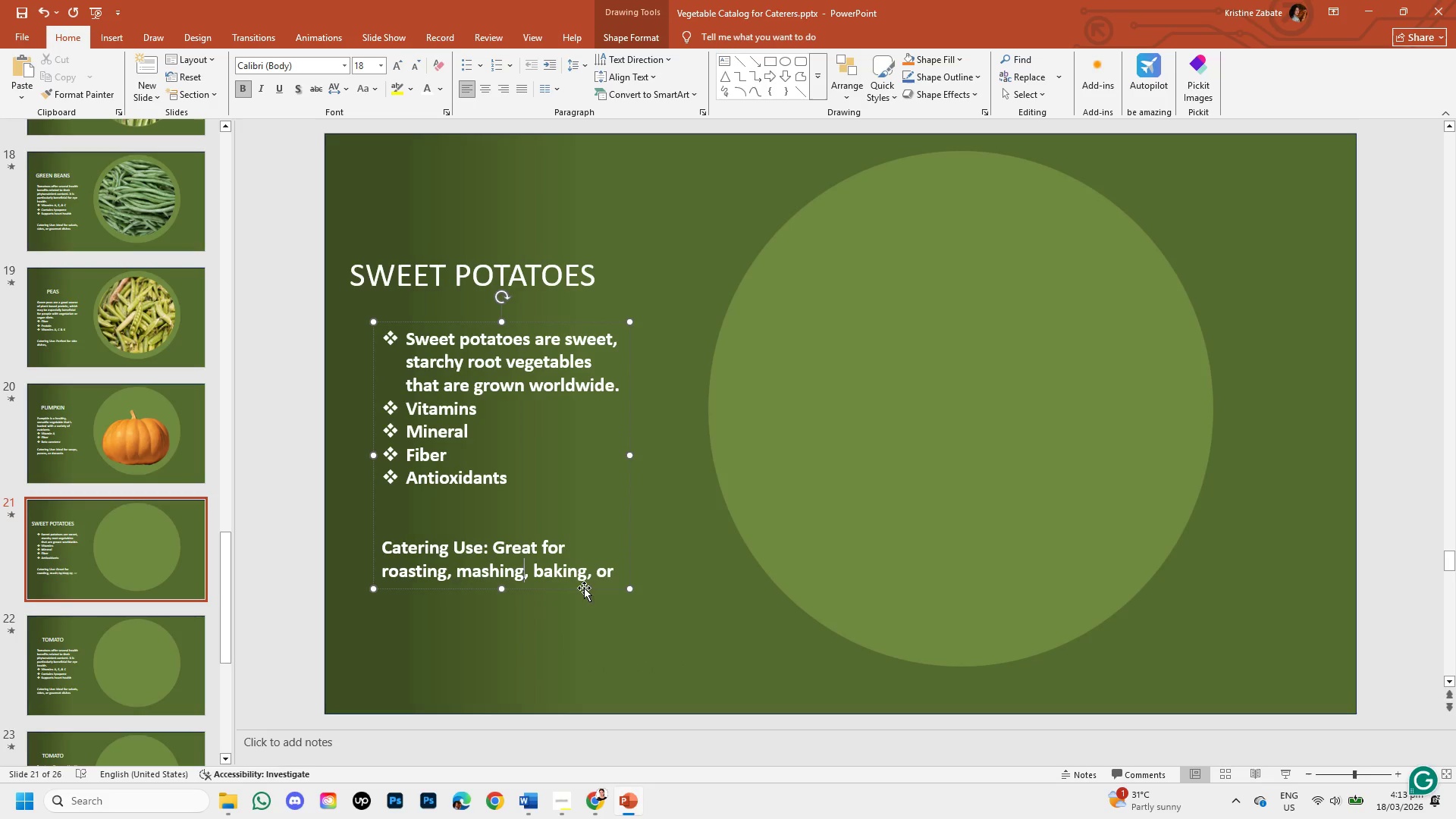 
key(Unknown)
 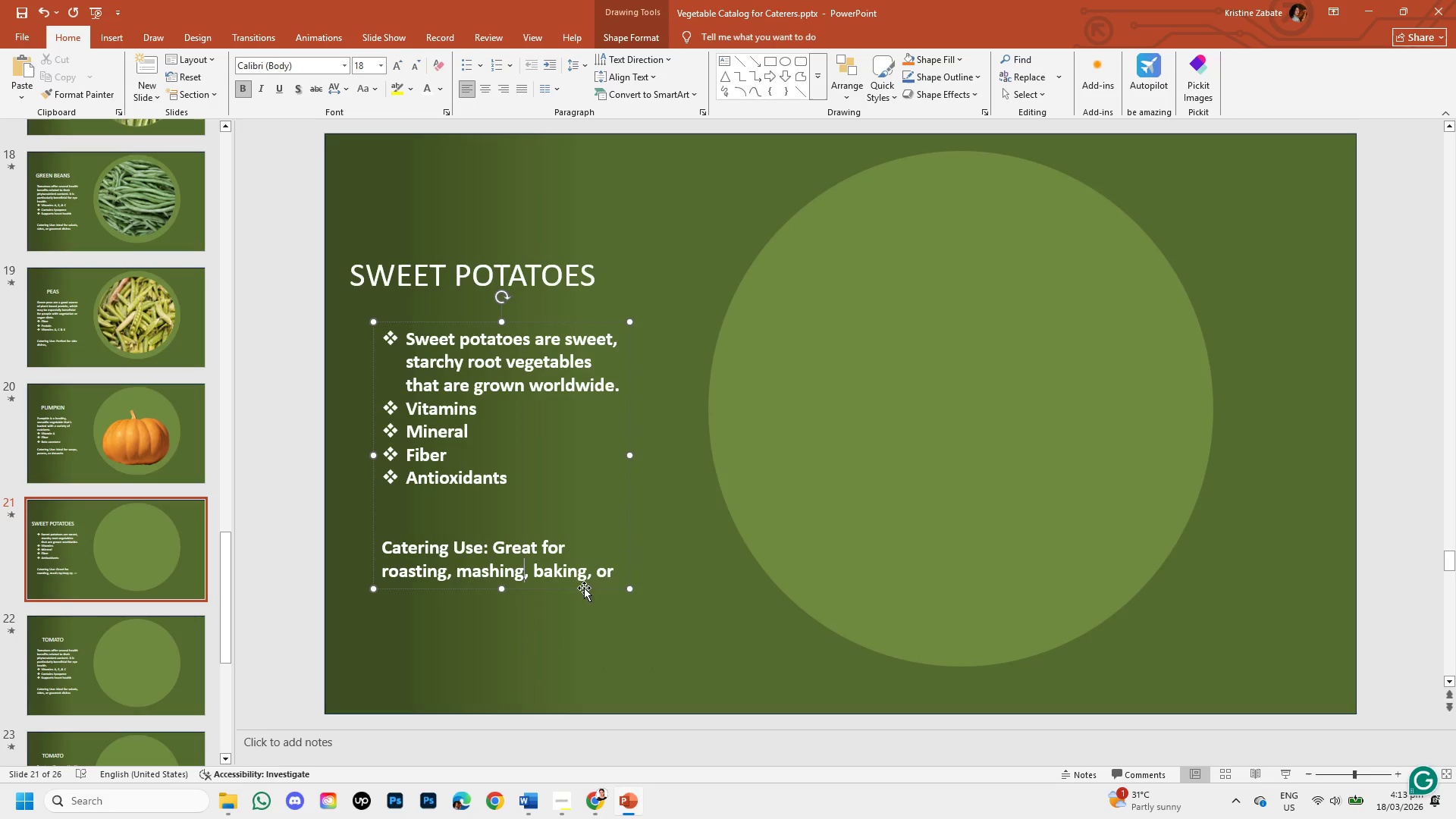 
left_click([612, 573])
 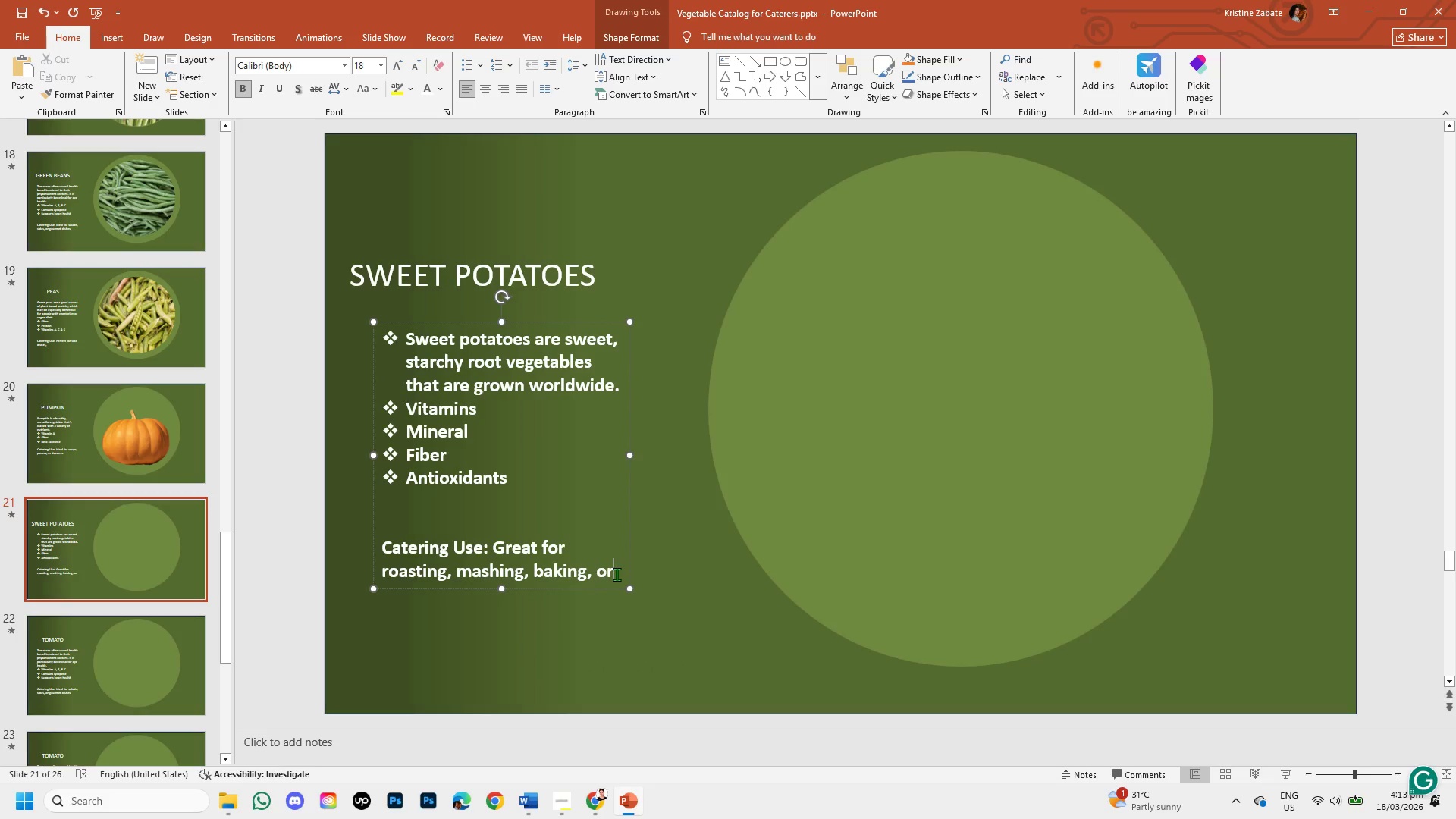 
type( frying)
 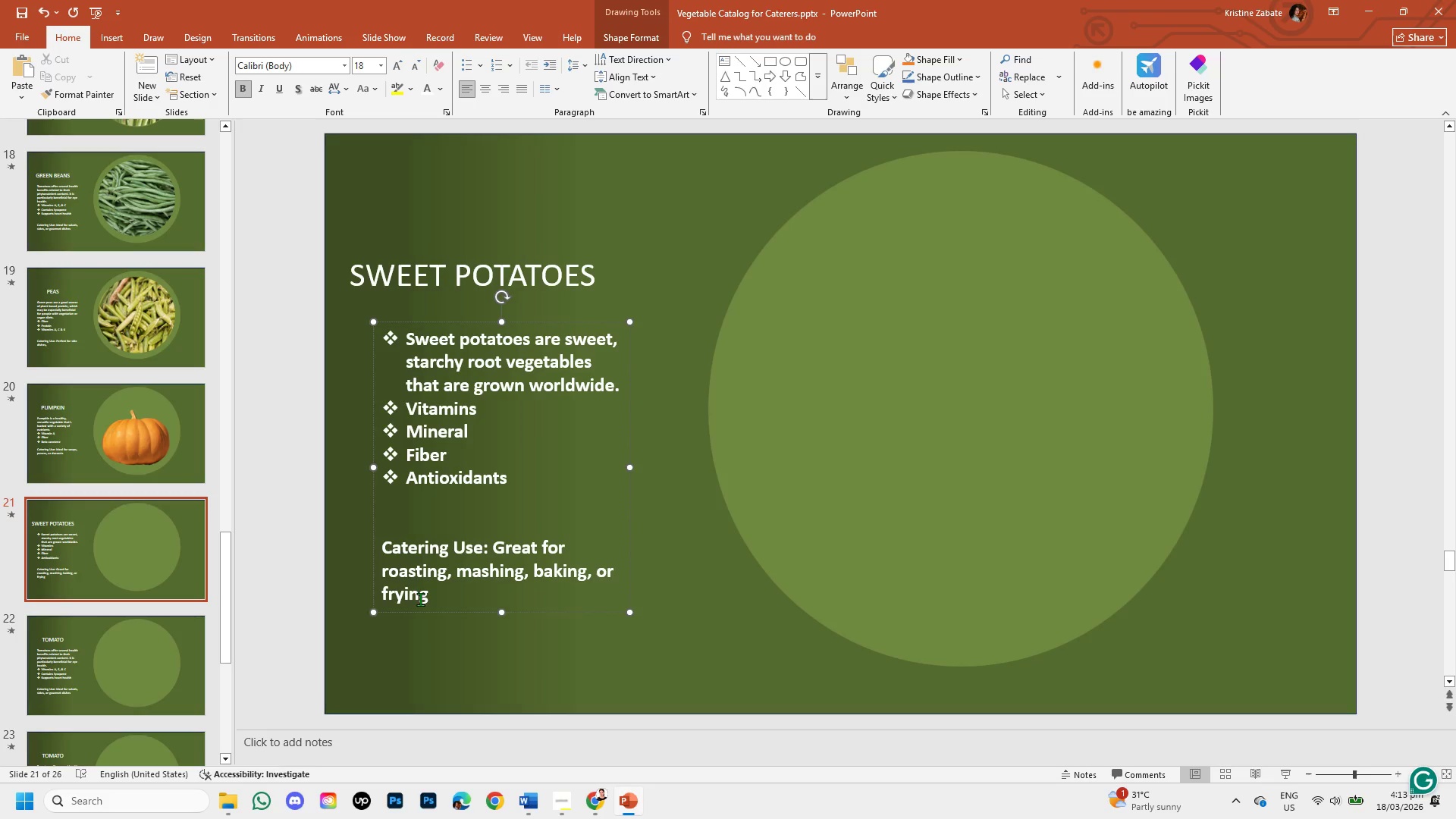 
left_click([408, 586])
 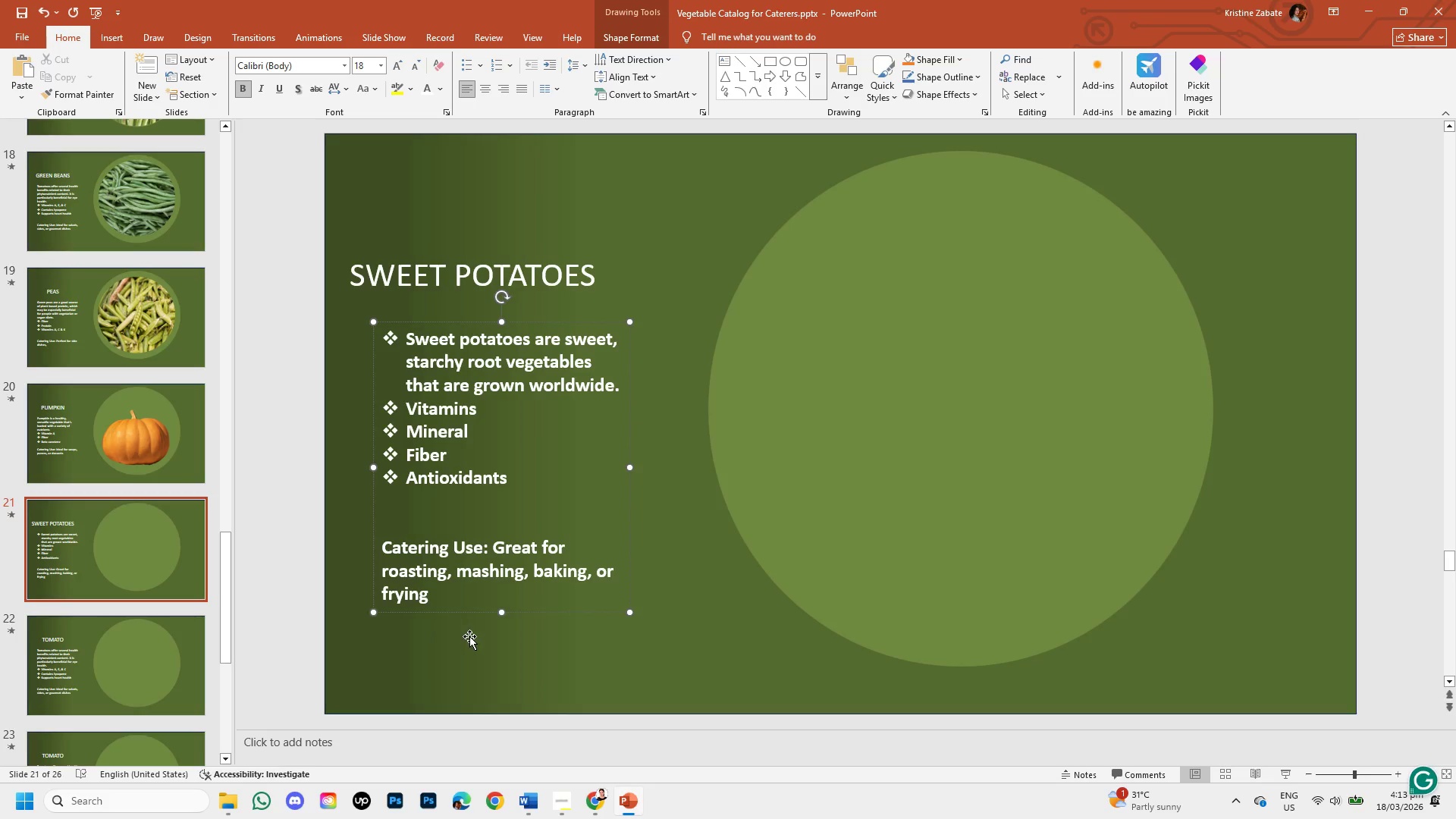 
left_click([469, 636])
 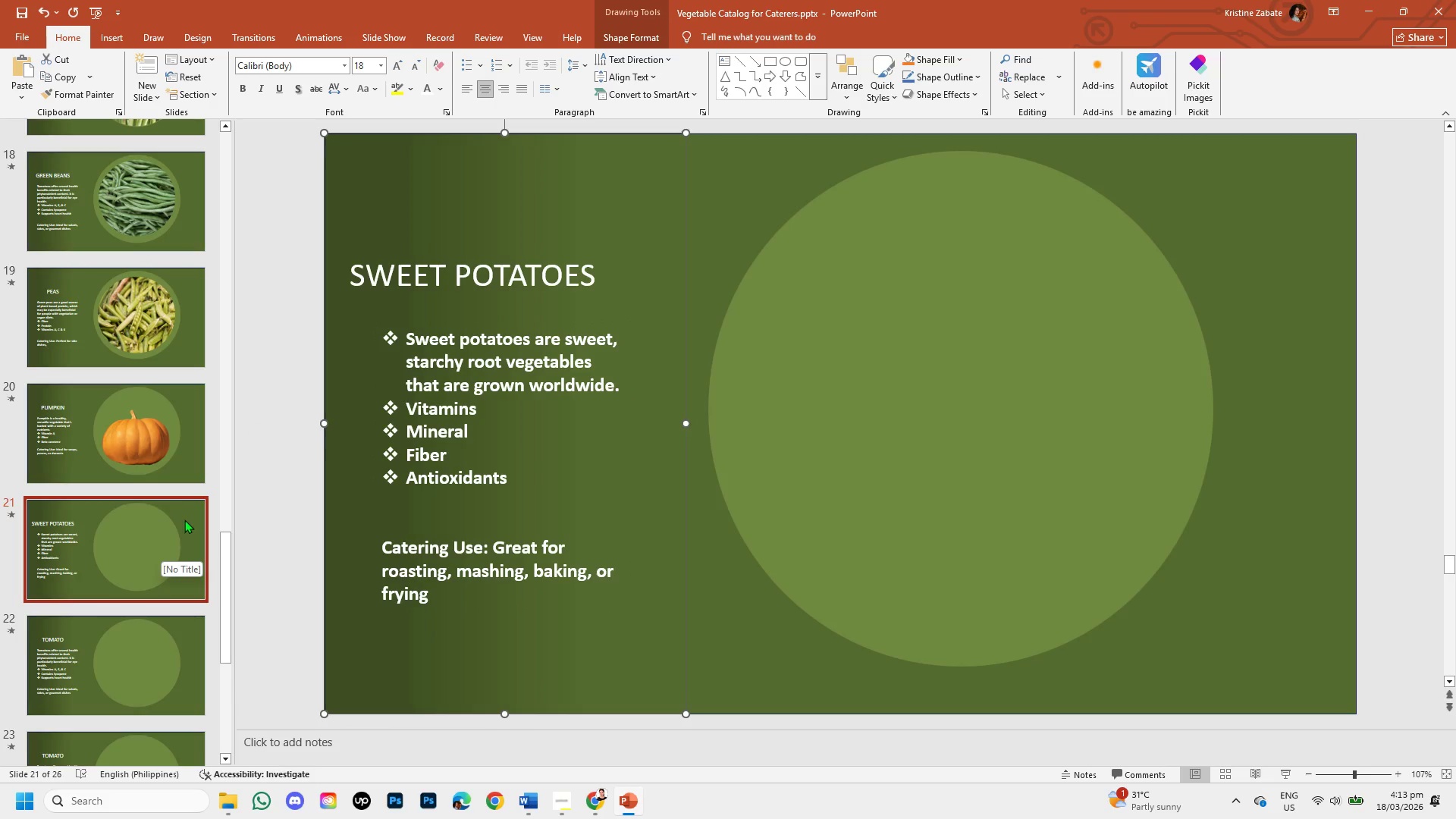 
wait(6.42)
 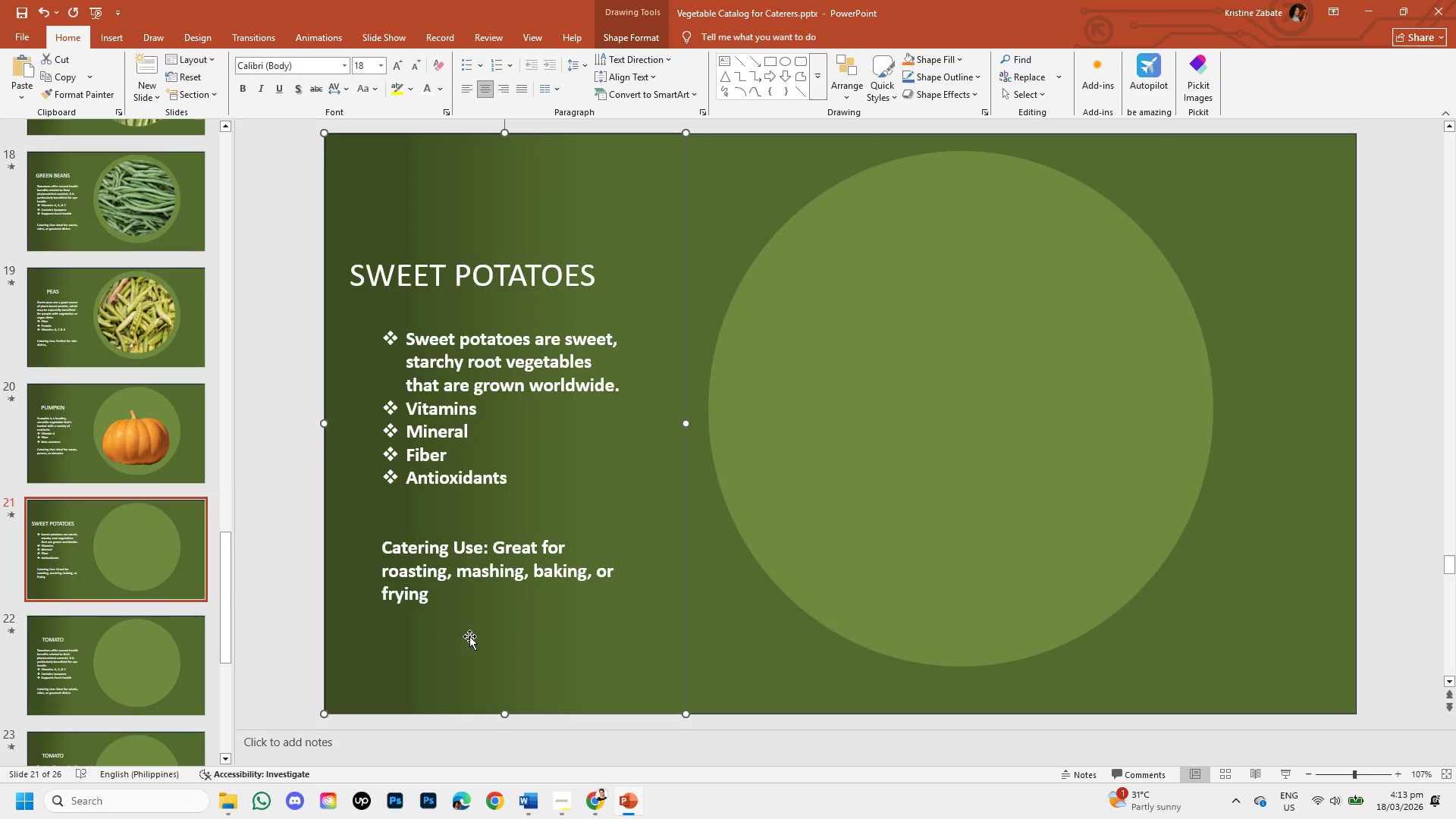 
left_click([598, 796])
 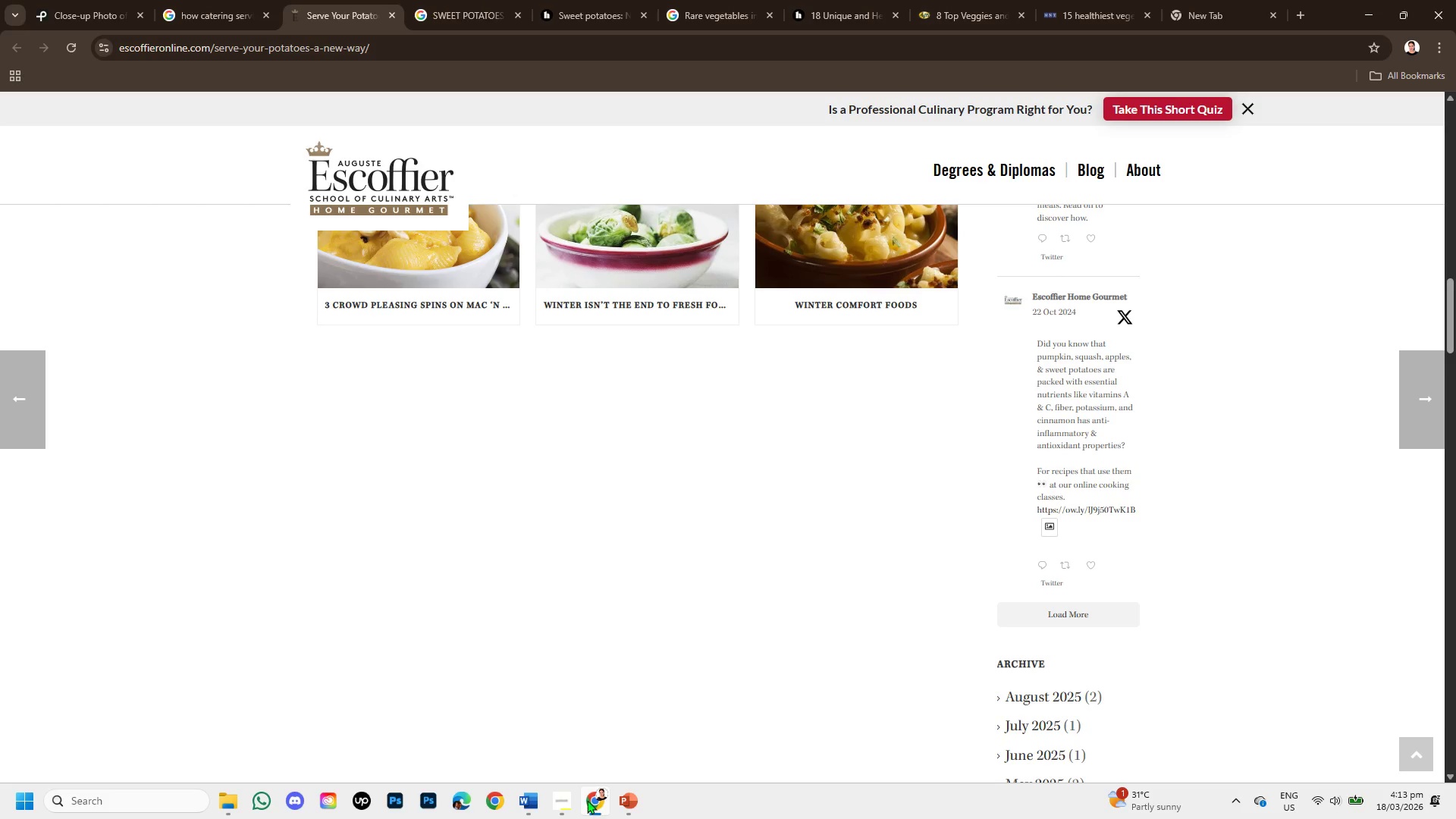 
left_click([564, 795])